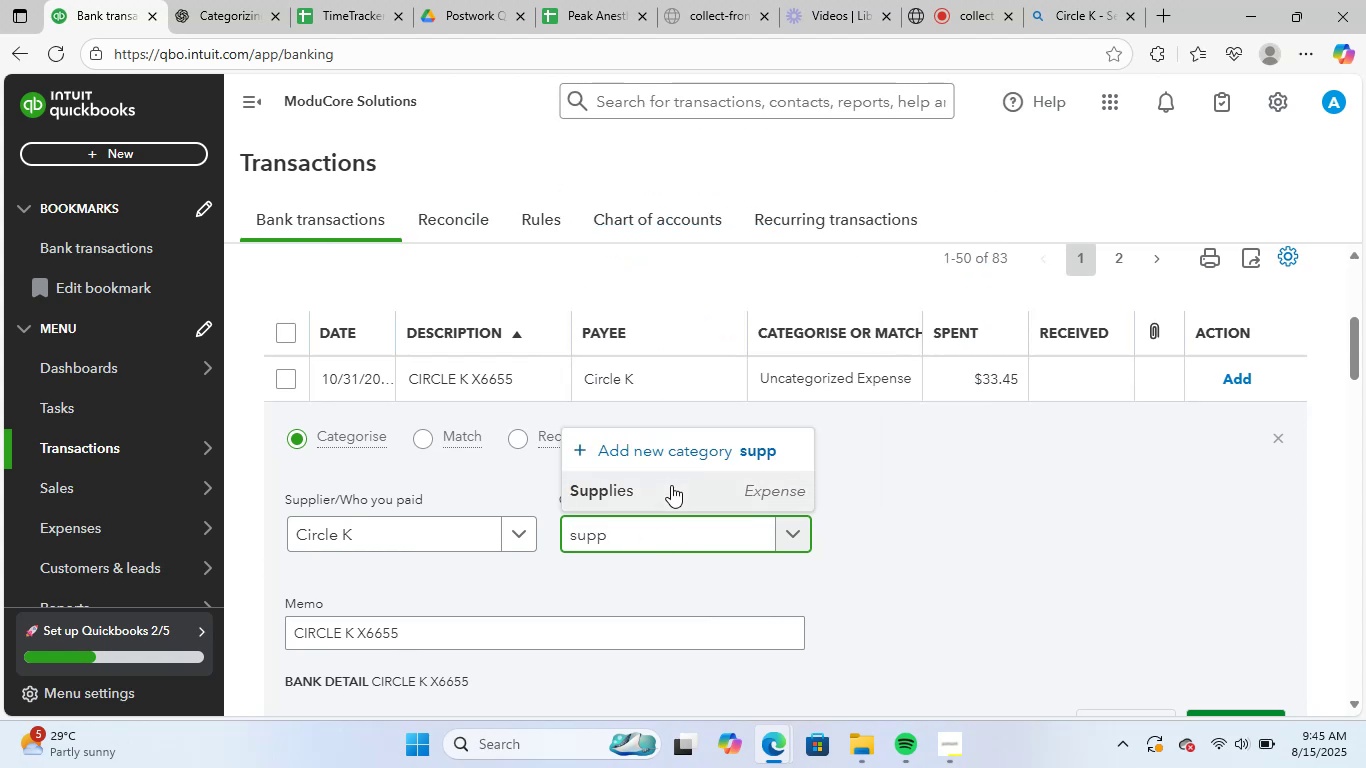 
left_click([673, 493])
 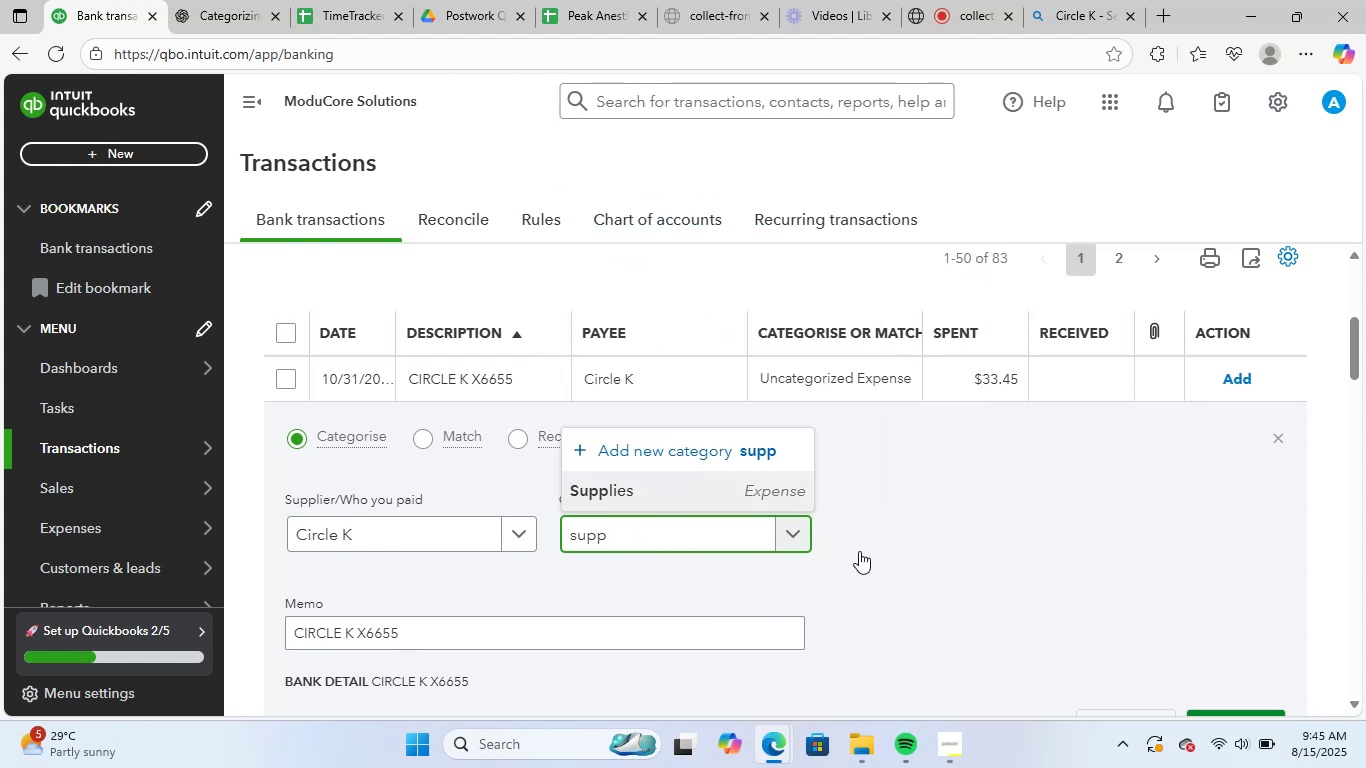 
scroll: coordinate [908, 559], scroll_direction: down, amount: 2.0
 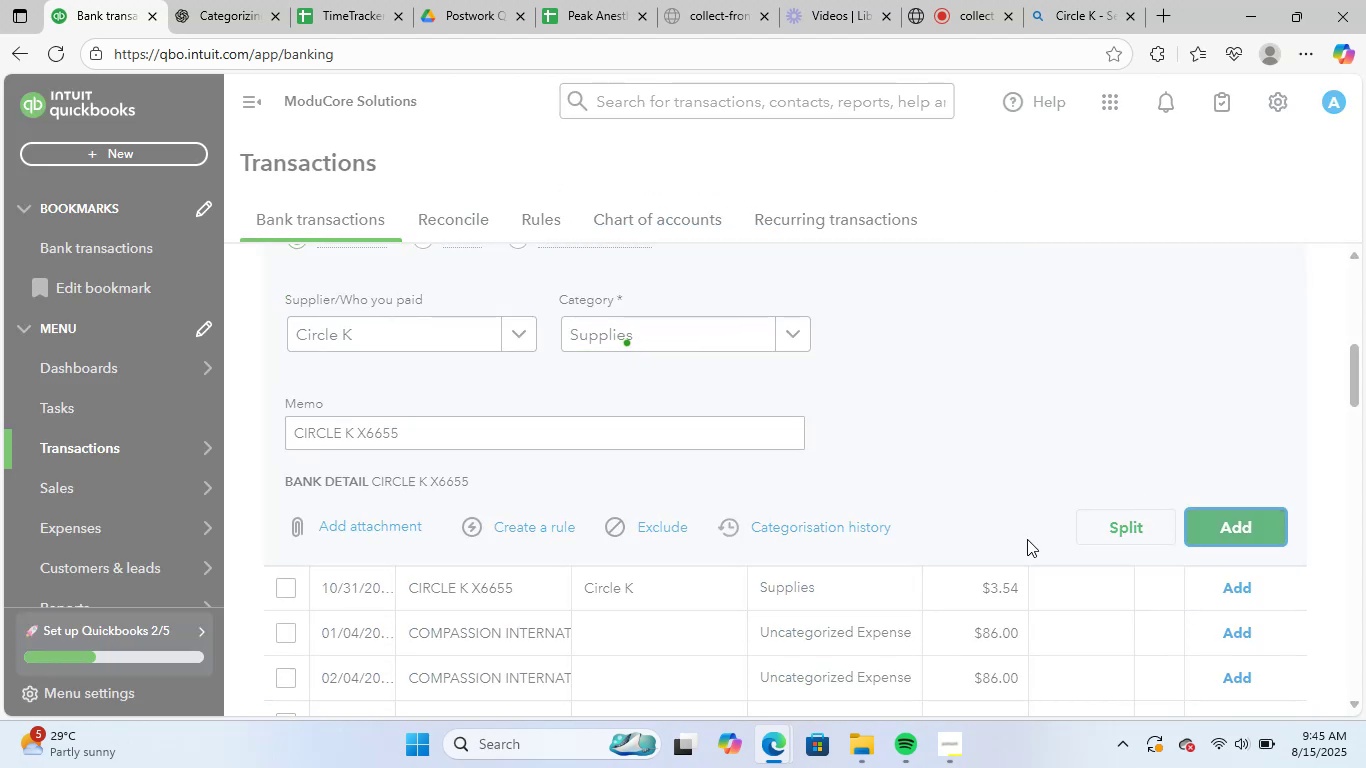 
scroll: coordinate [1033, 532], scroll_direction: up, amount: 2.0
 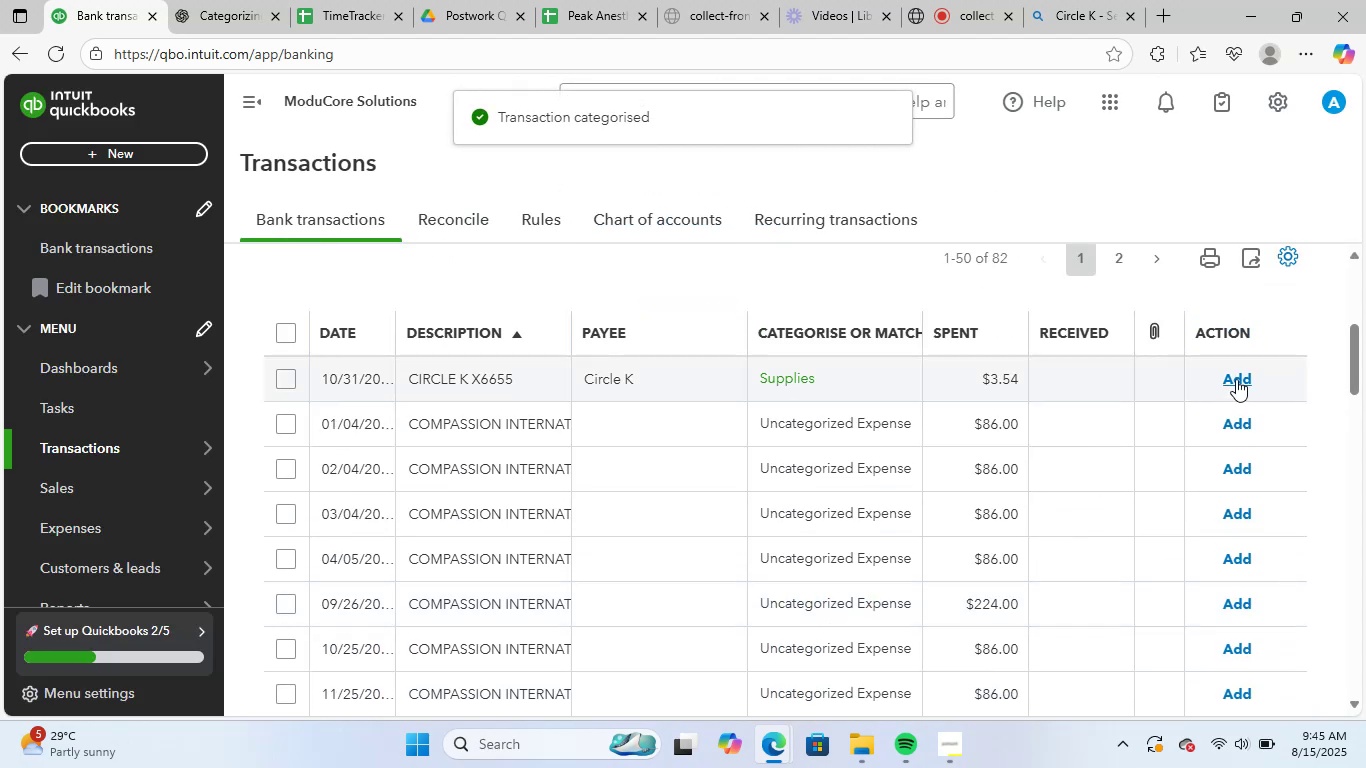 
left_click([1245, 382])
 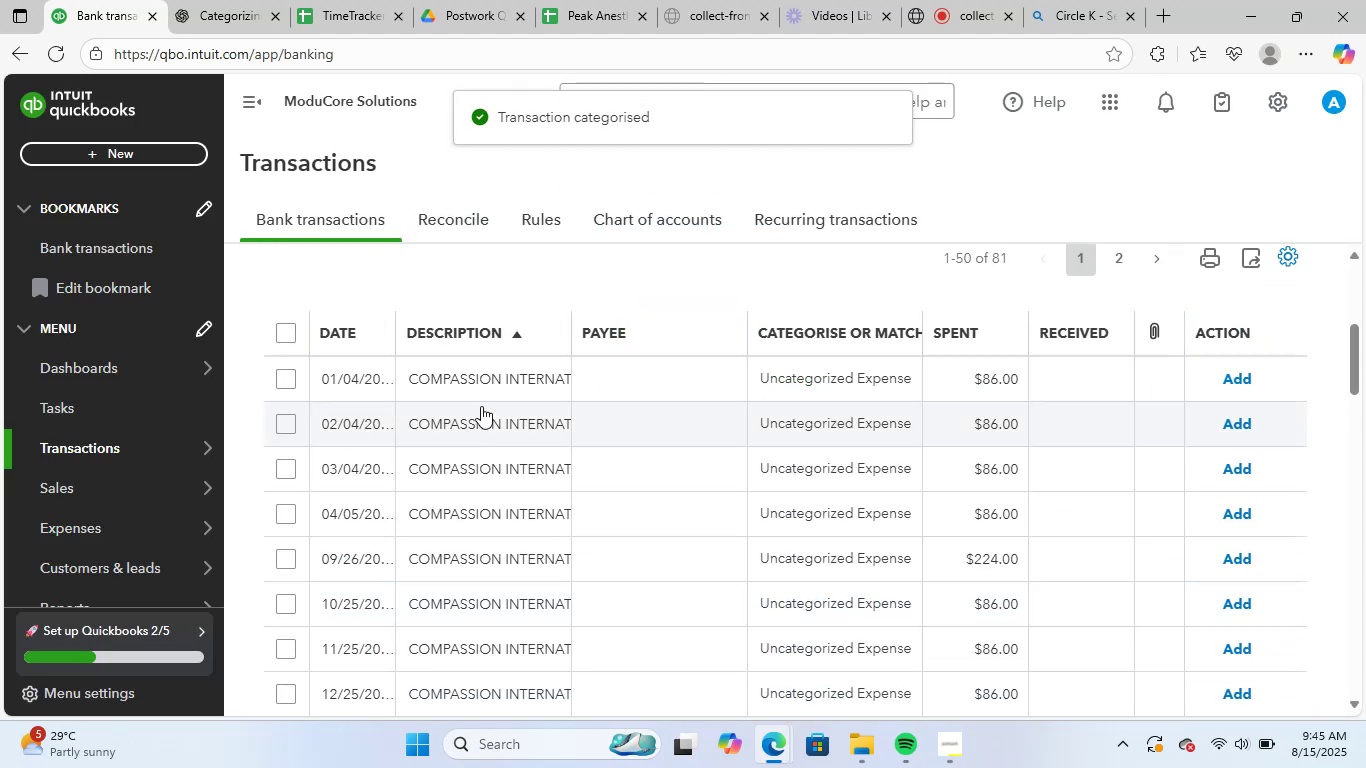 
left_click([494, 387])
 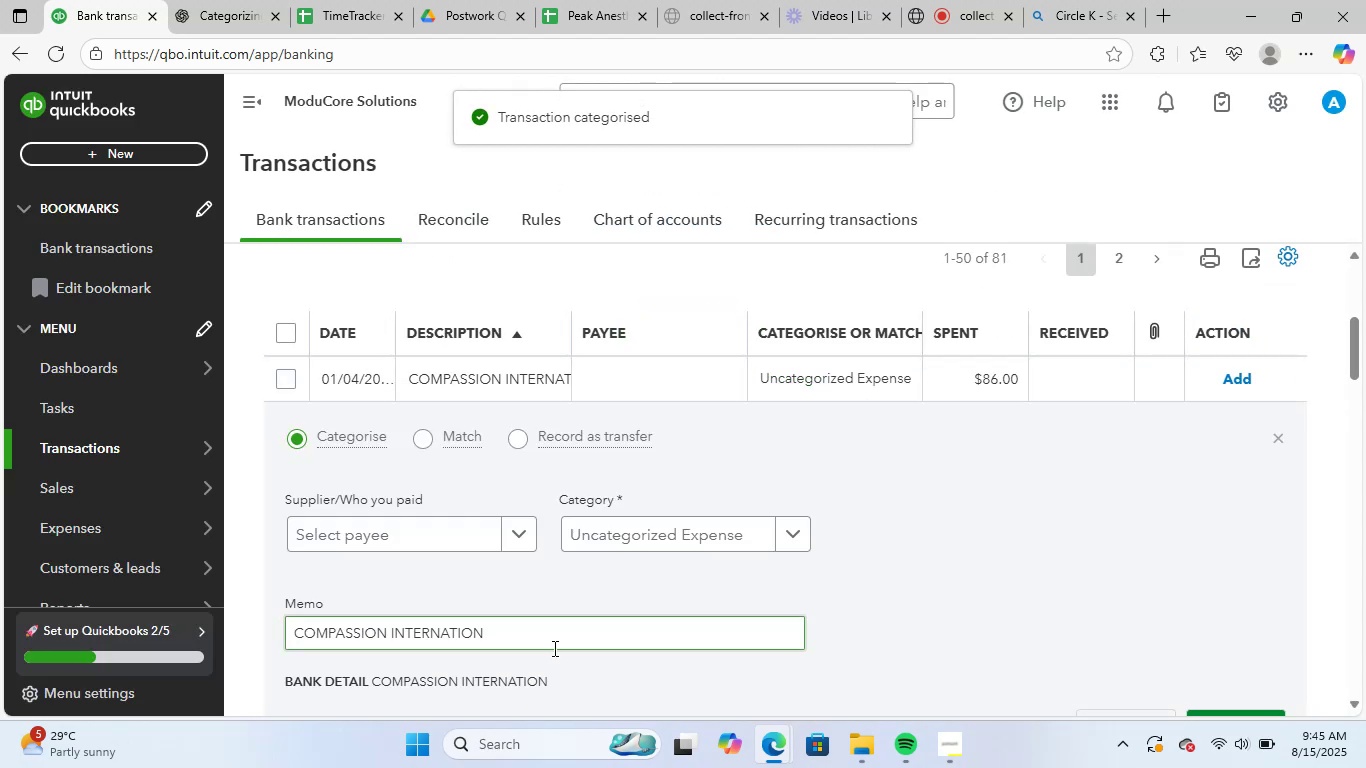 
left_click_drag(start_coordinate=[579, 642], to_coordinate=[235, 628])
 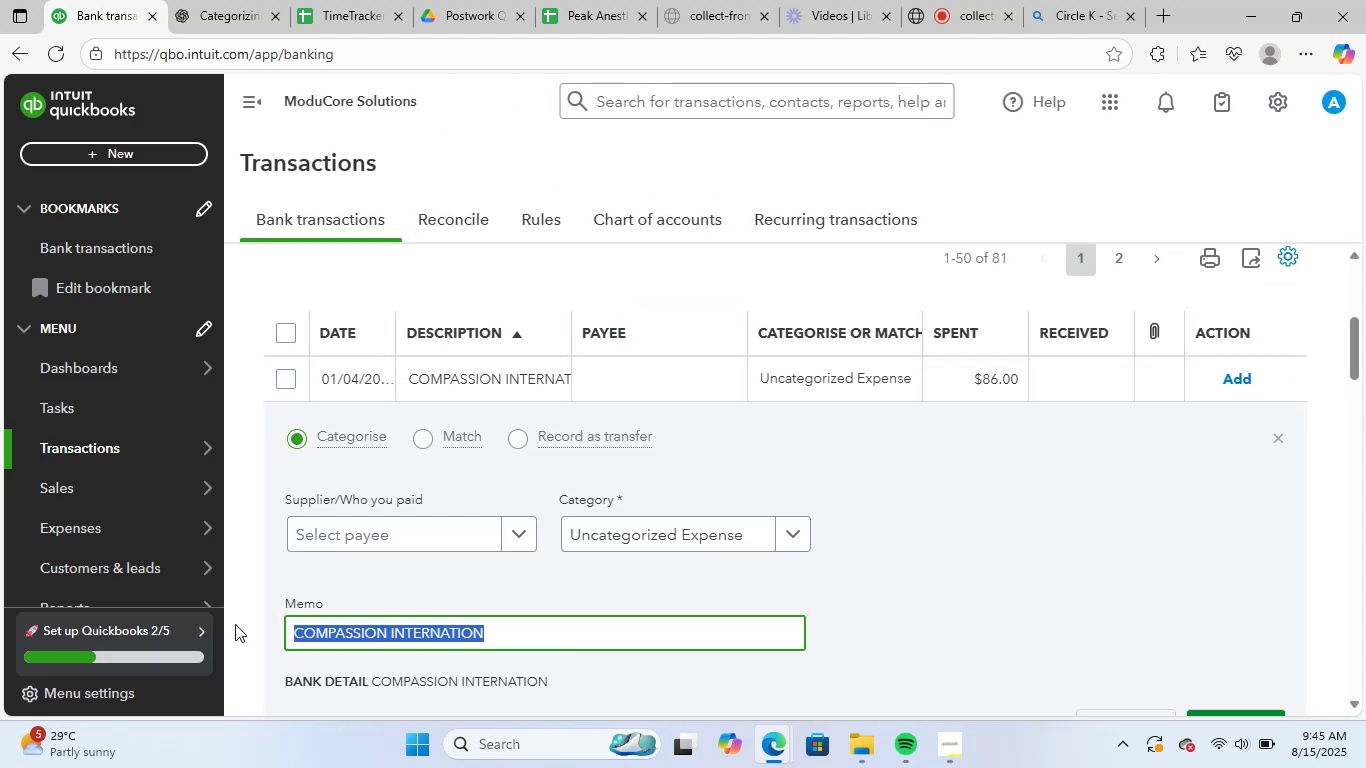 
key(Control+ControlLeft)
 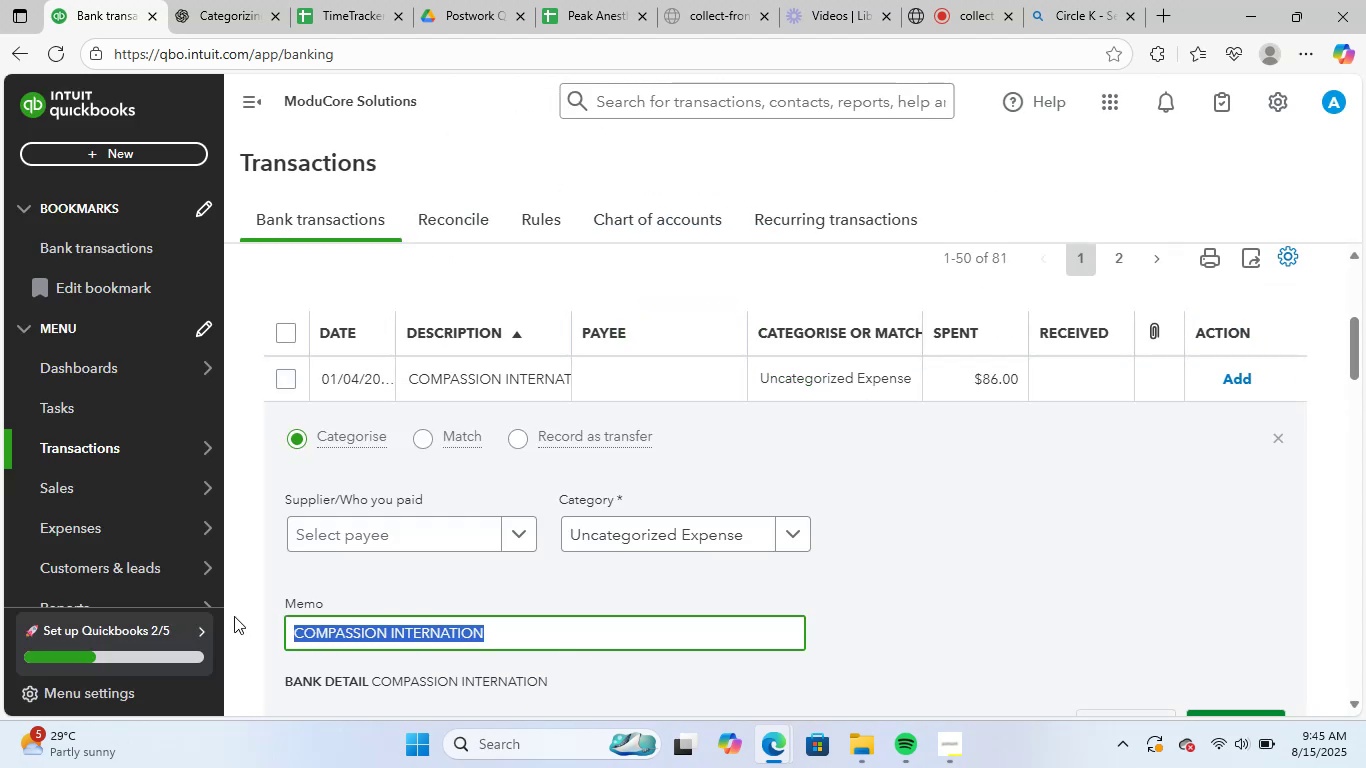 
key(Control+C)
 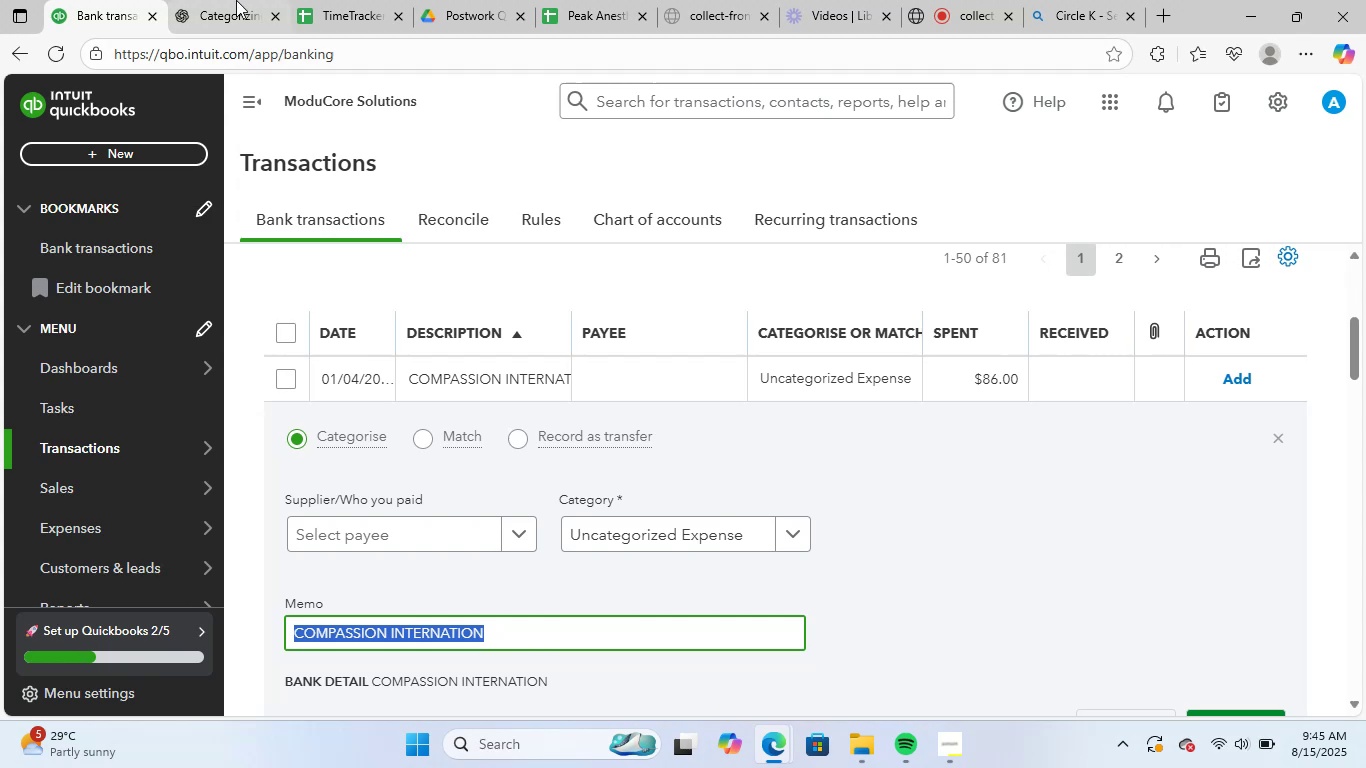 
left_click([238, 0])
 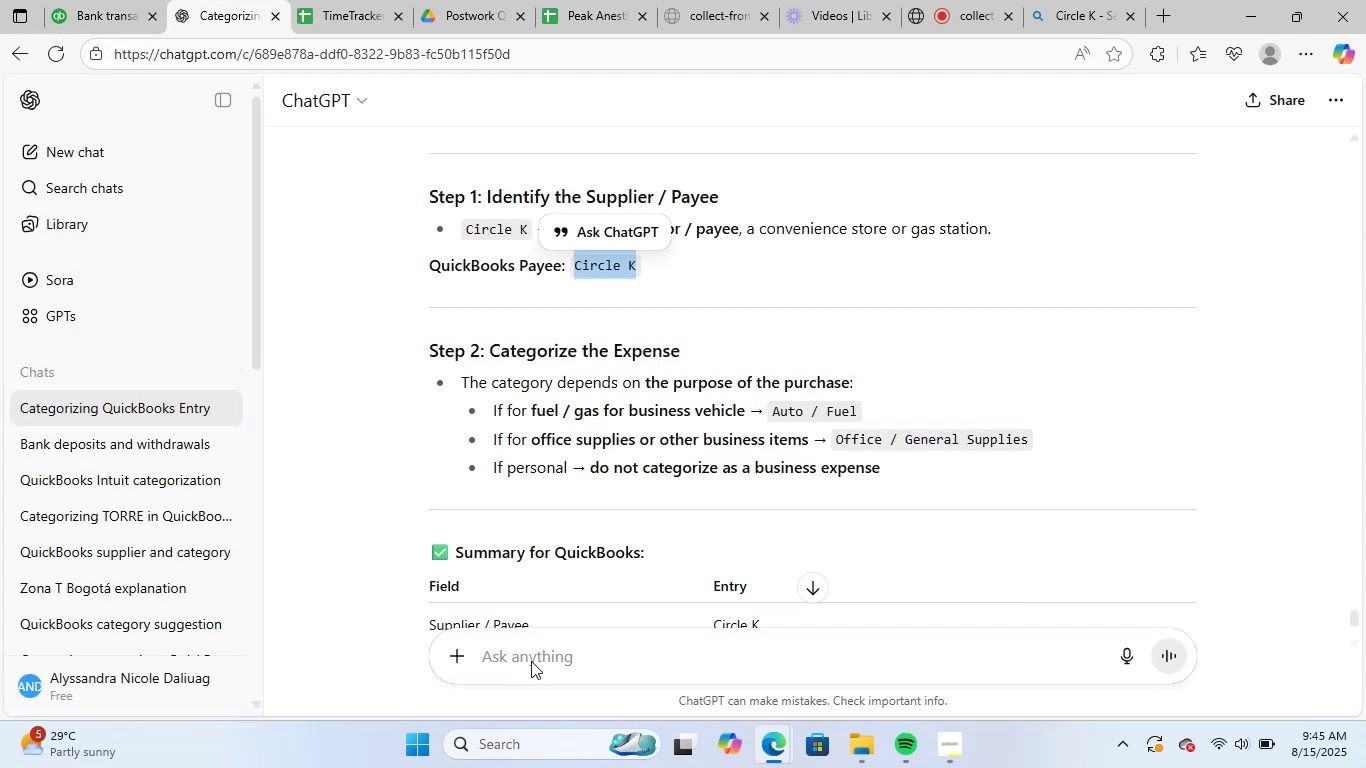 
key(Control+ControlLeft)
 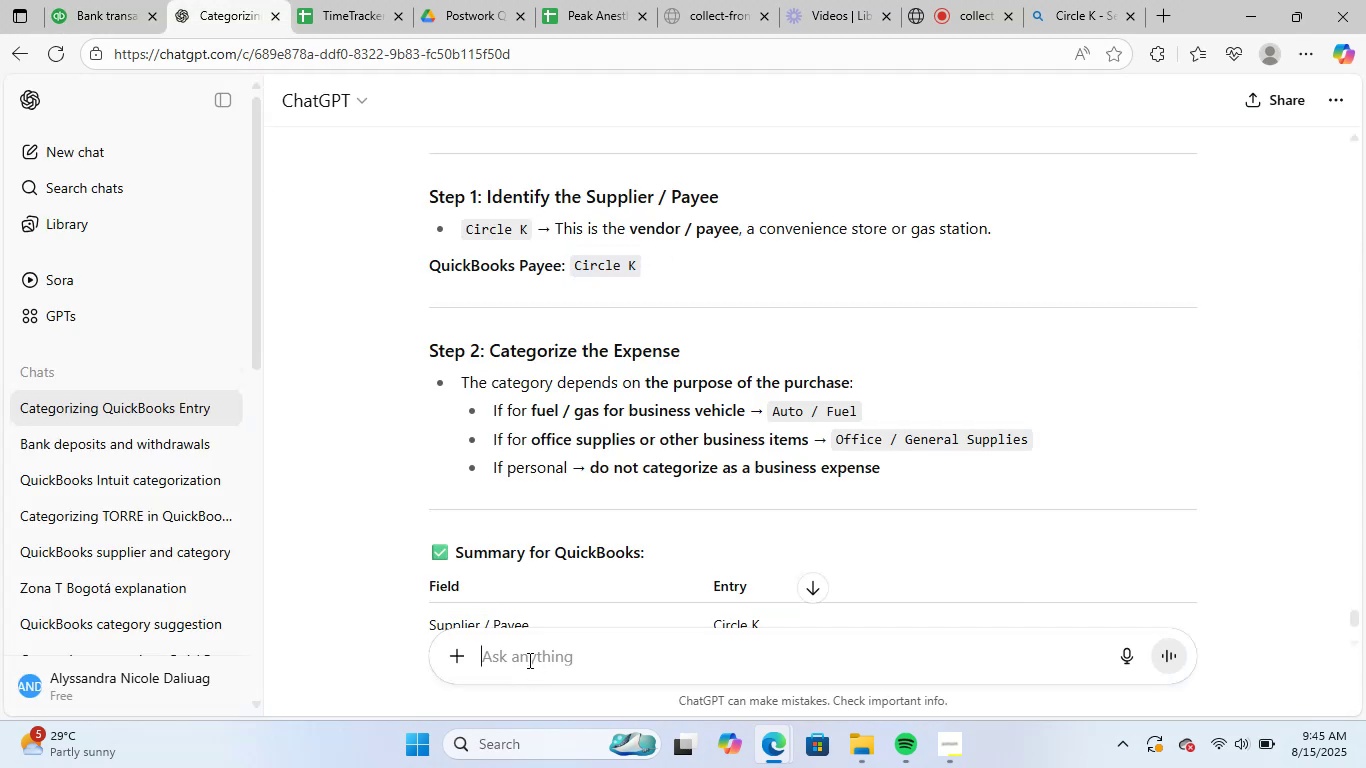 
key(Control+V)
 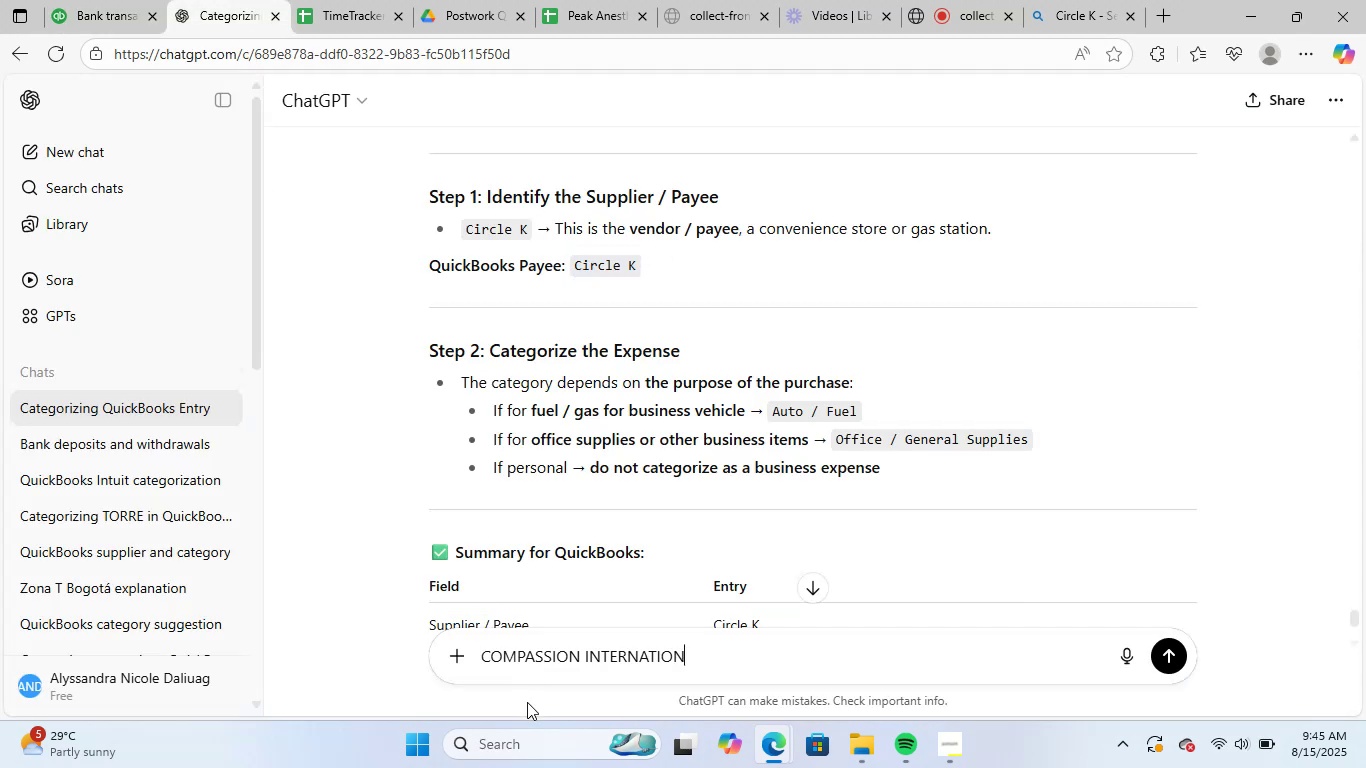 
key(NumpadEnter)
 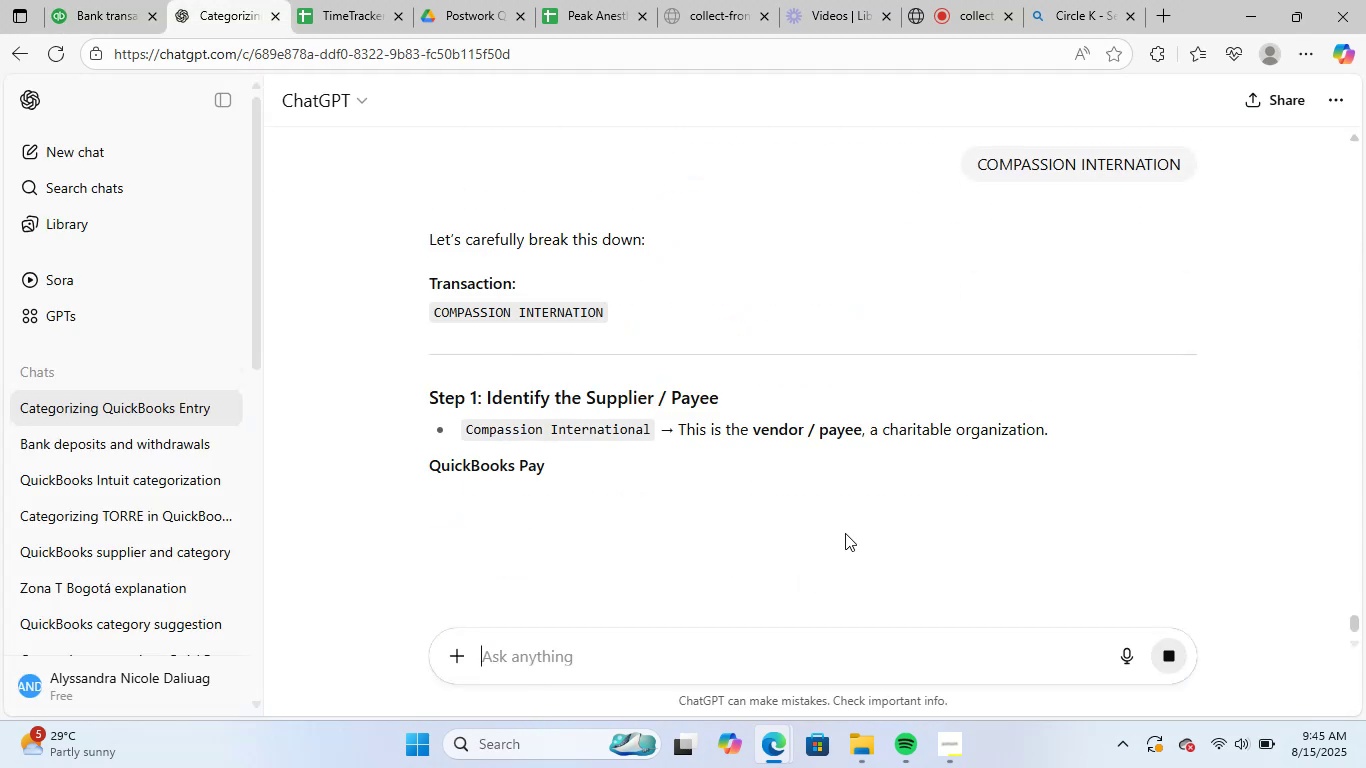 
scroll: coordinate [882, 570], scroll_direction: down, amount: 2.0
 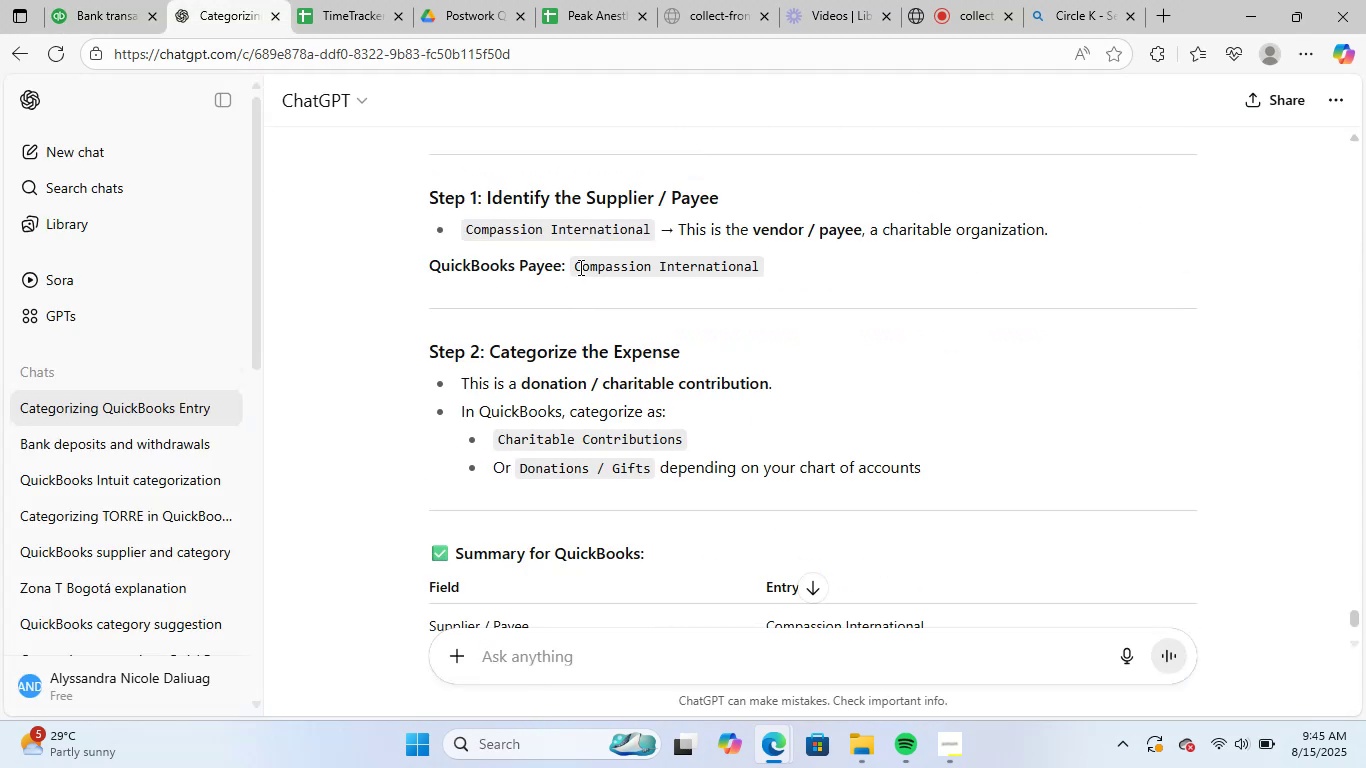 
left_click_drag(start_coordinate=[578, 267], to_coordinate=[783, 267])
 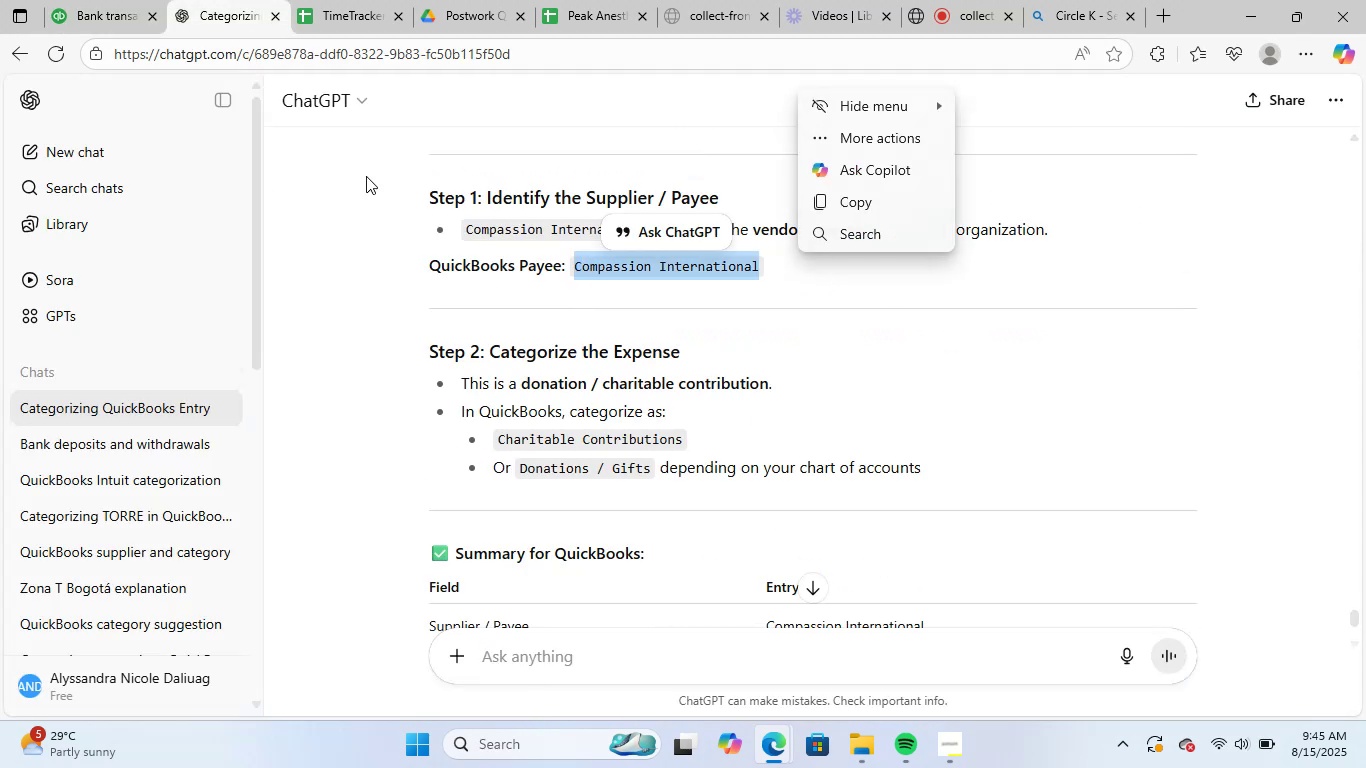 
key(Control+ControlLeft)
 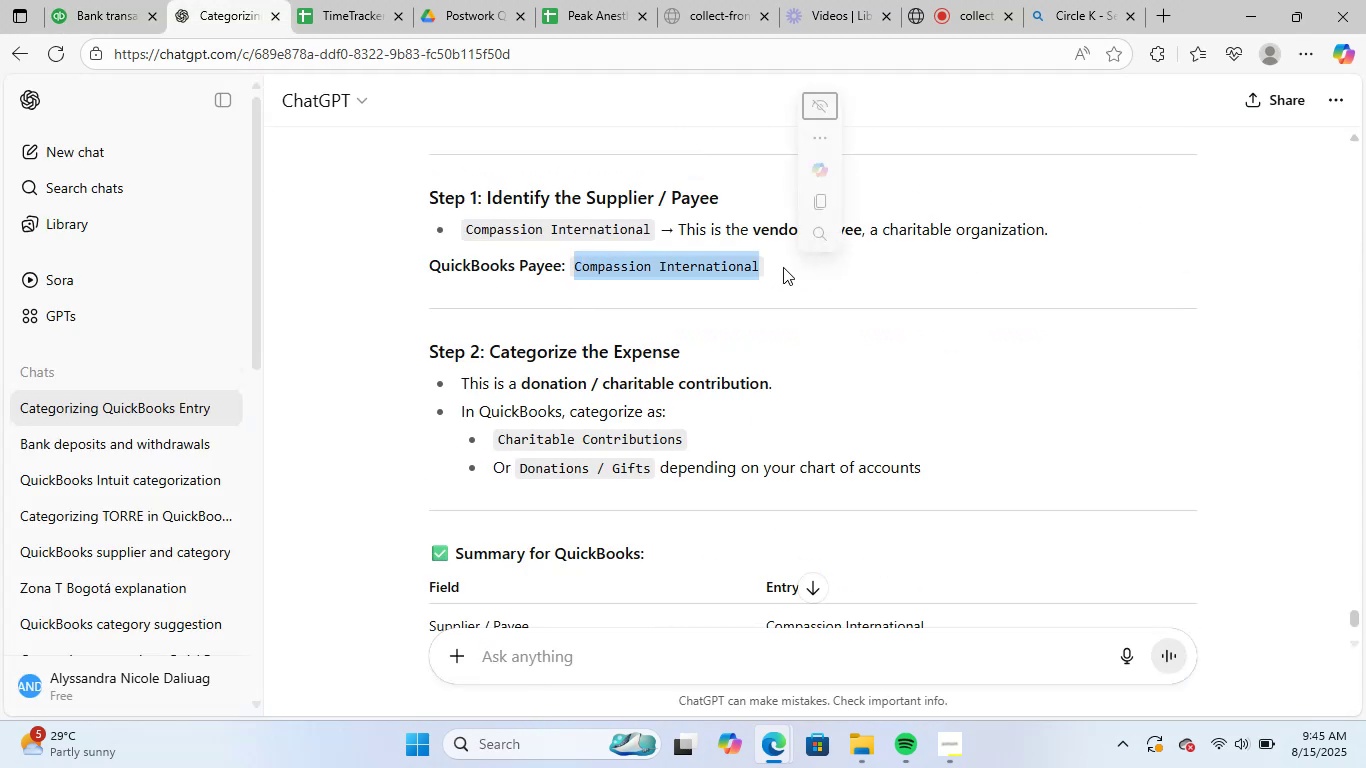 
key(Control+C)
 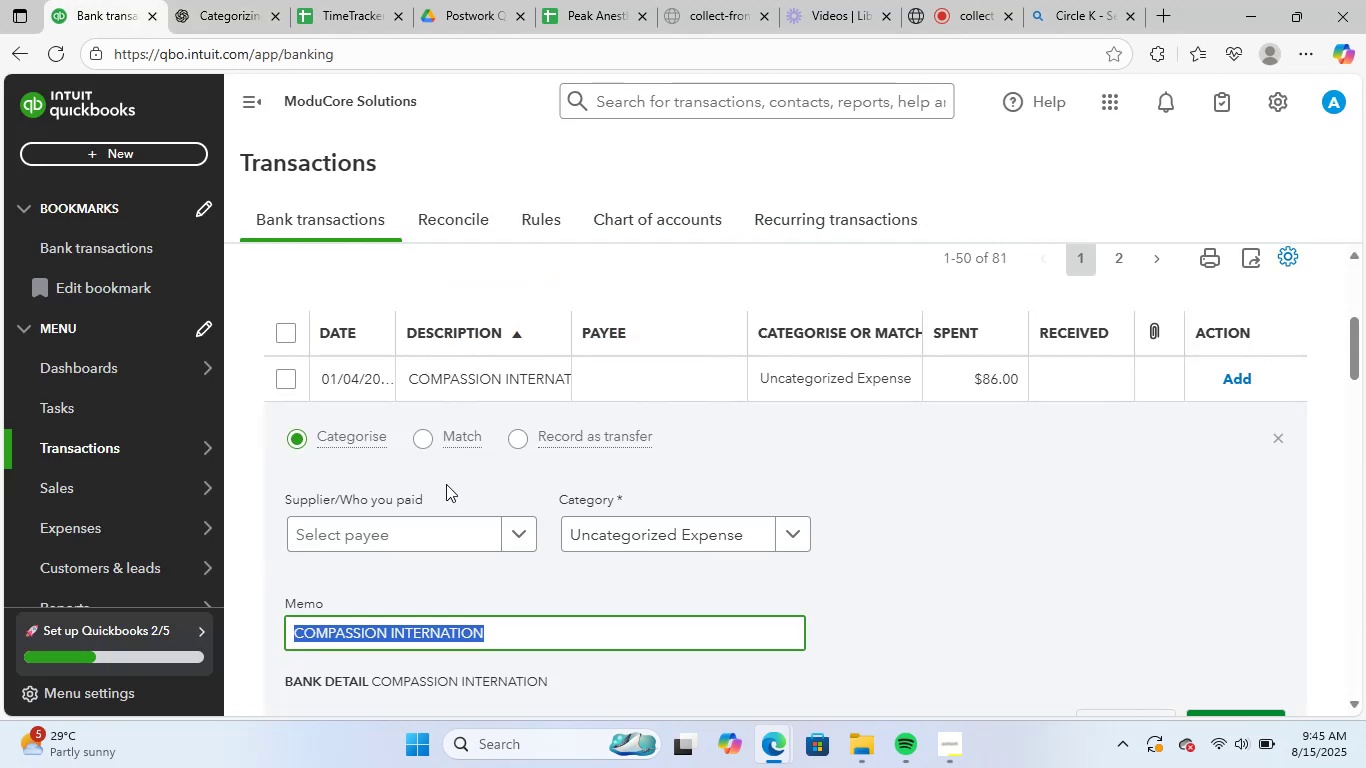 
left_click([430, 517])
 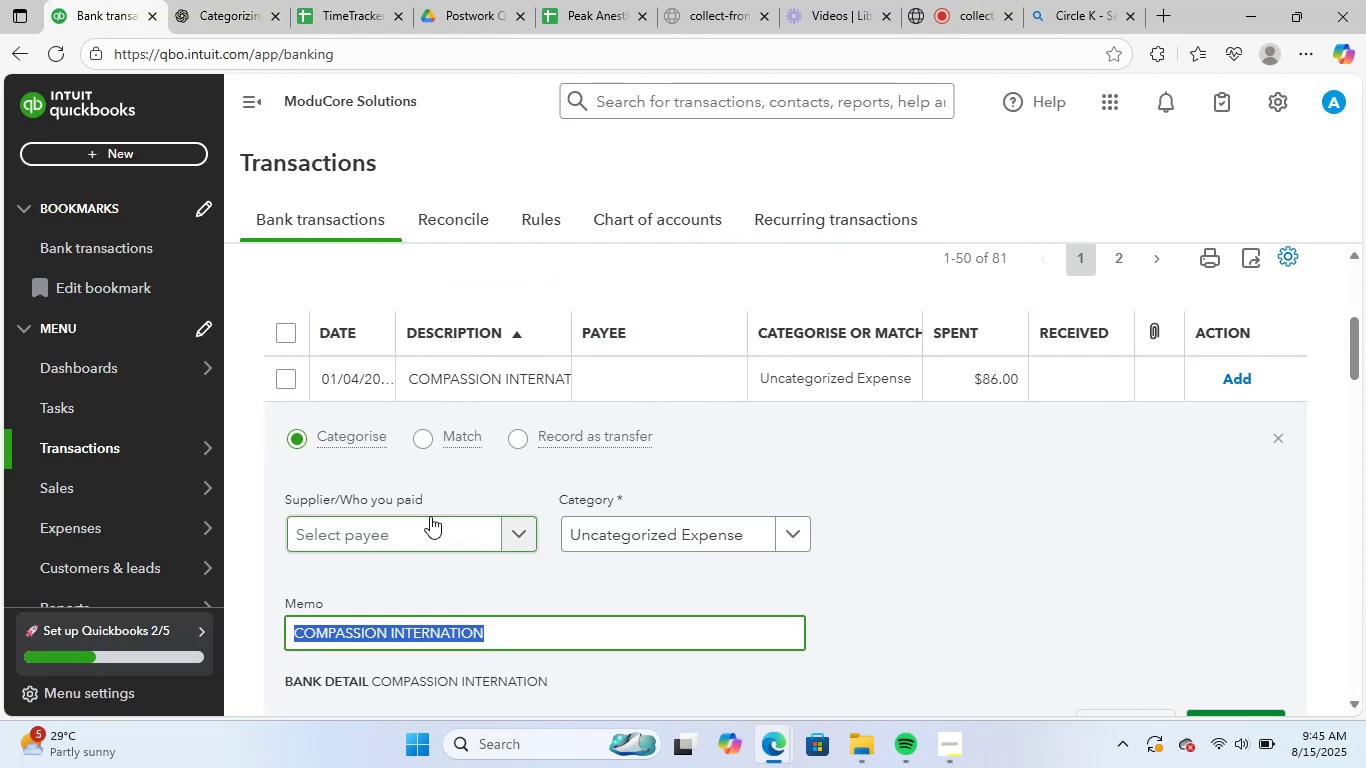 
key(Control+V)
 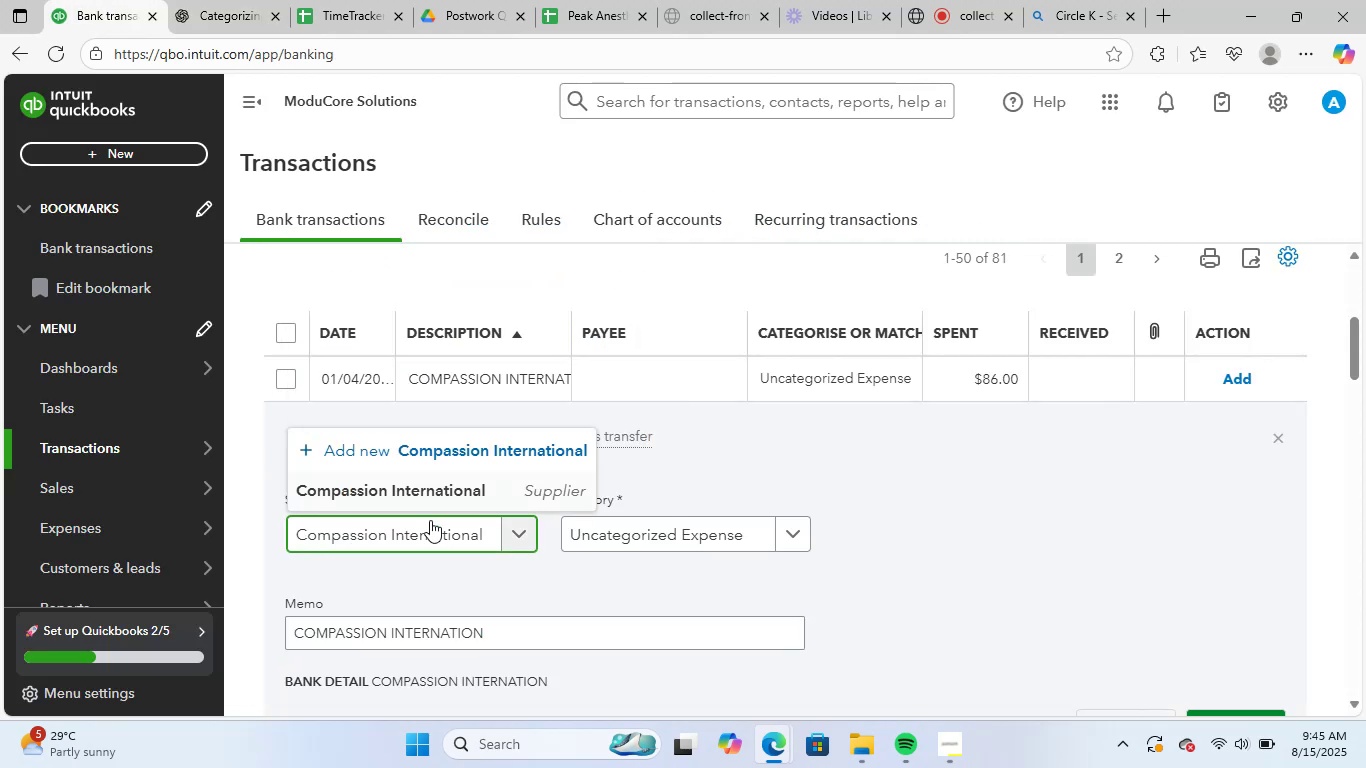 
left_click([438, 489])
 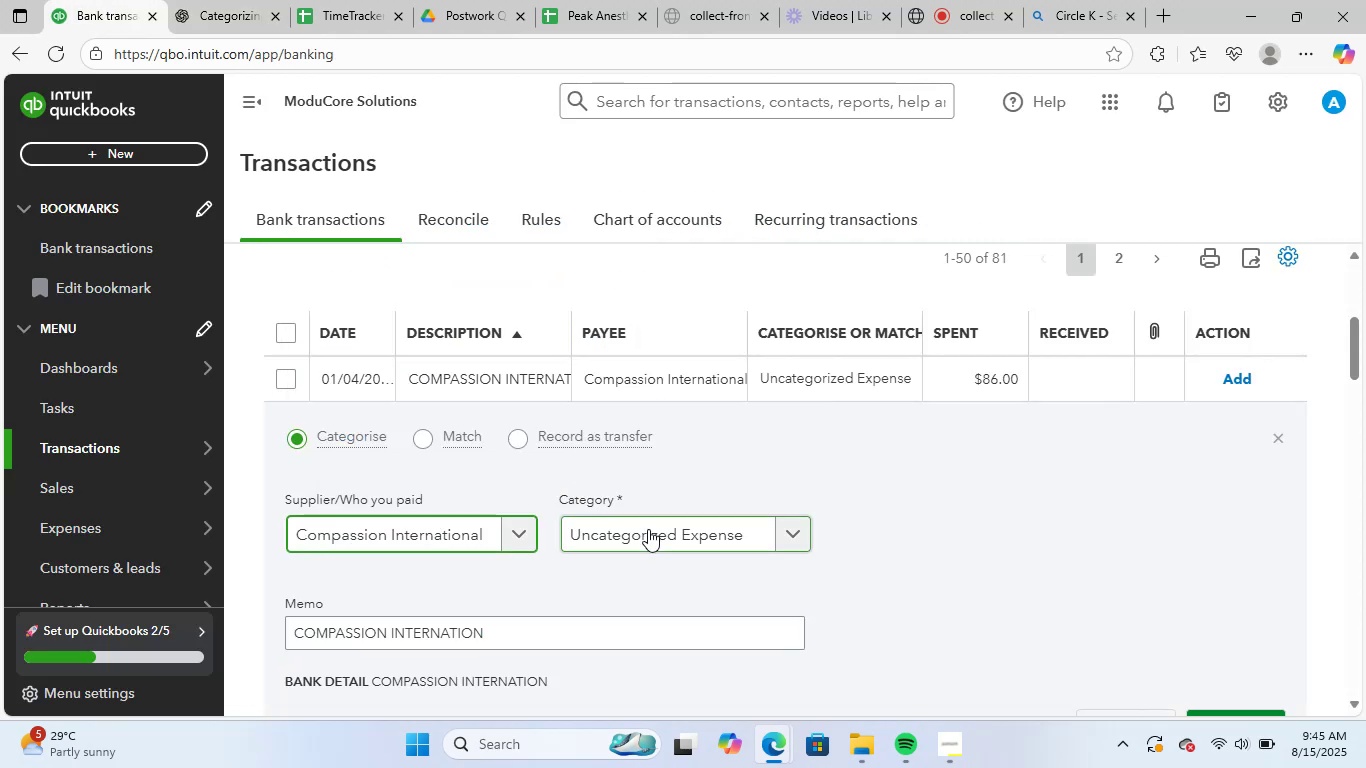 
left_click([648, 529])
 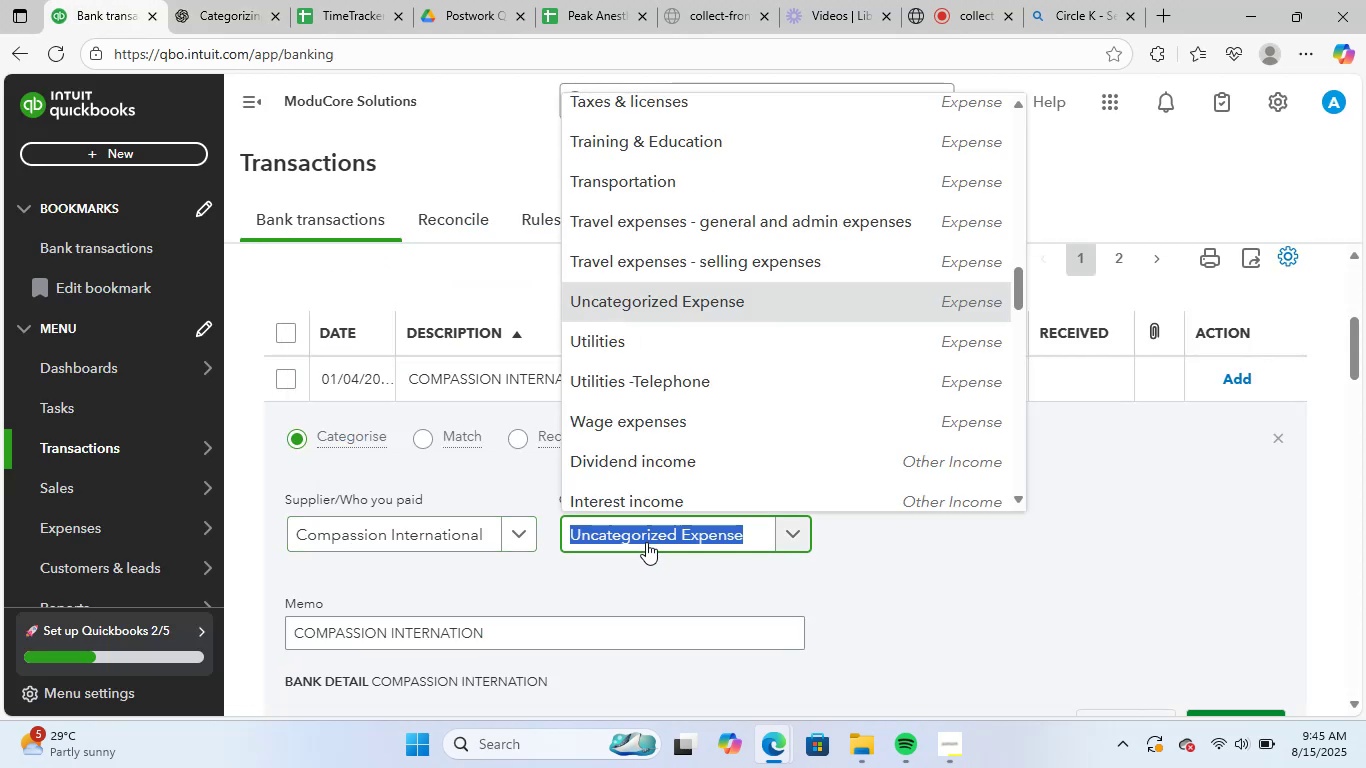 
type(gene)
 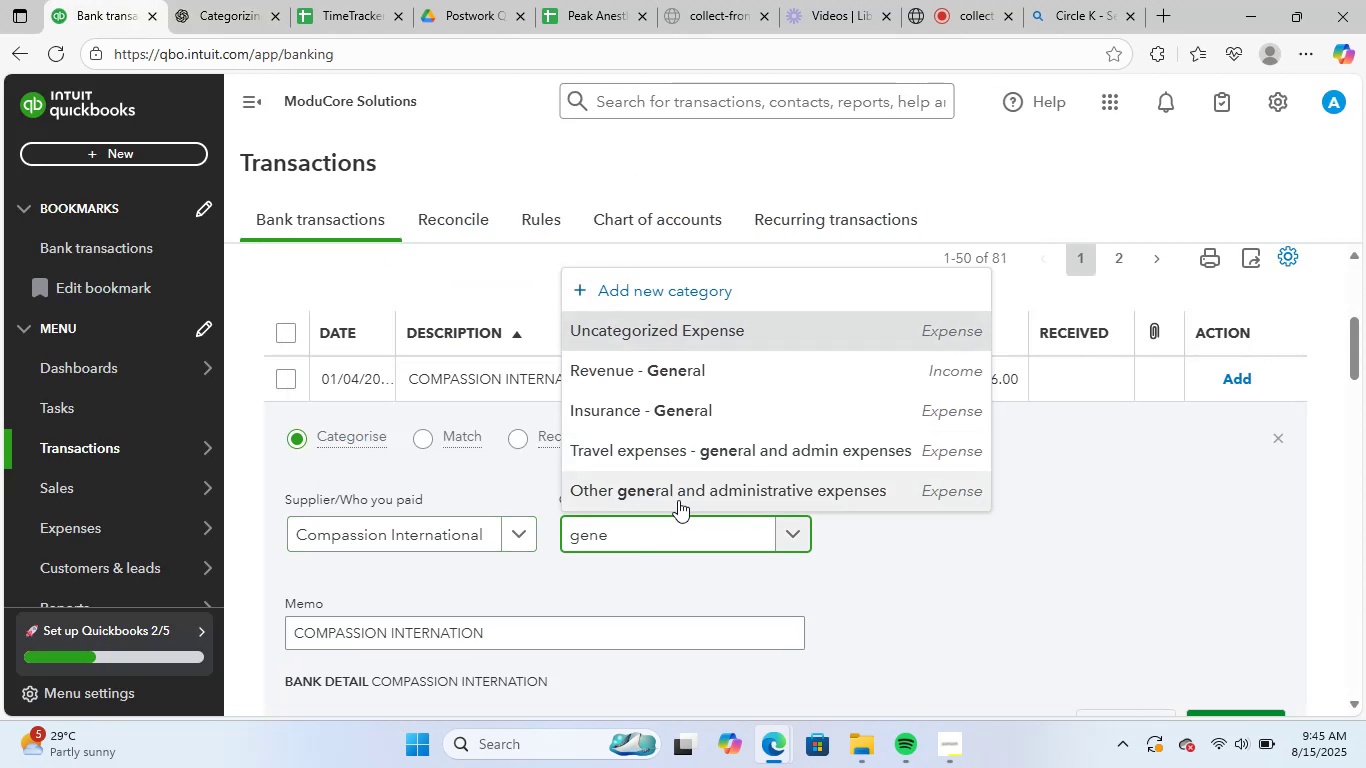 
left_click([693, 489])
 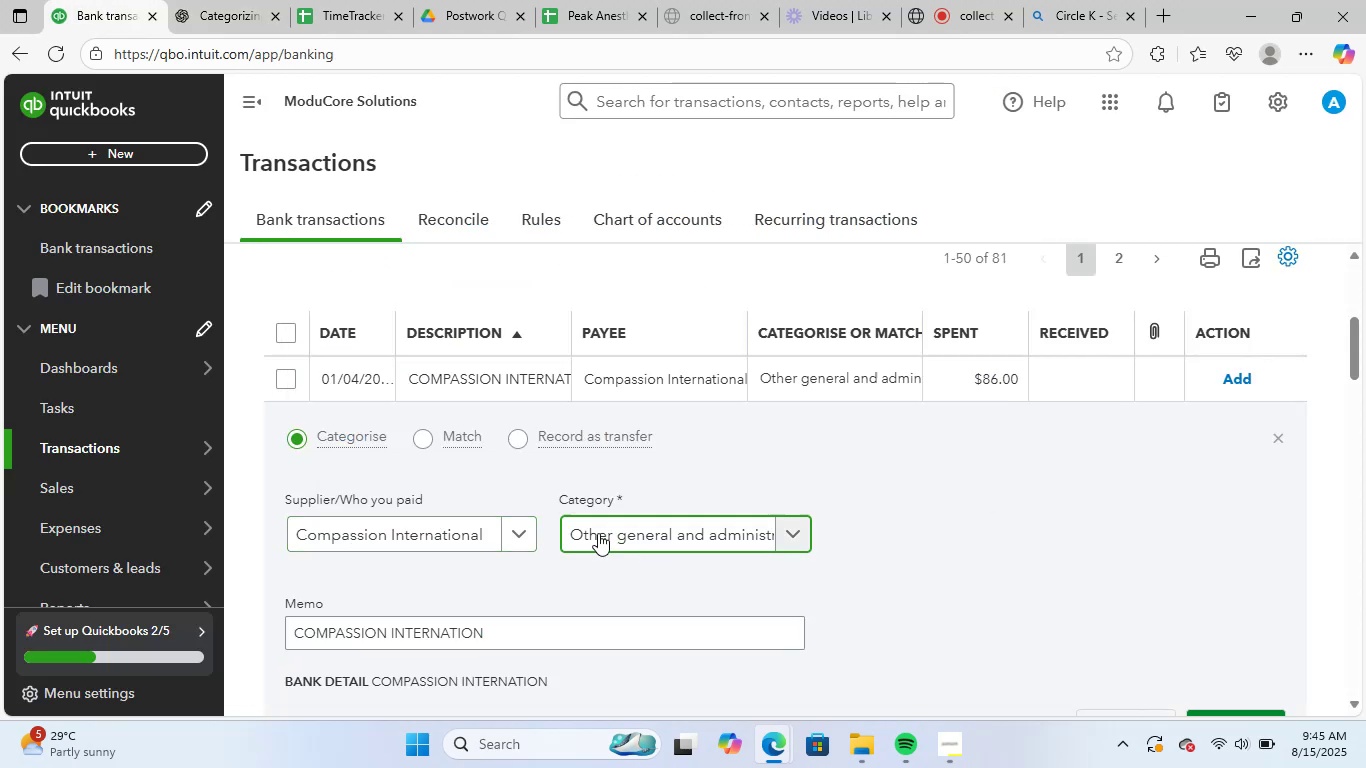 
scroll: coordinate [601, 527], scroll_direction: down, amount: 3.0
 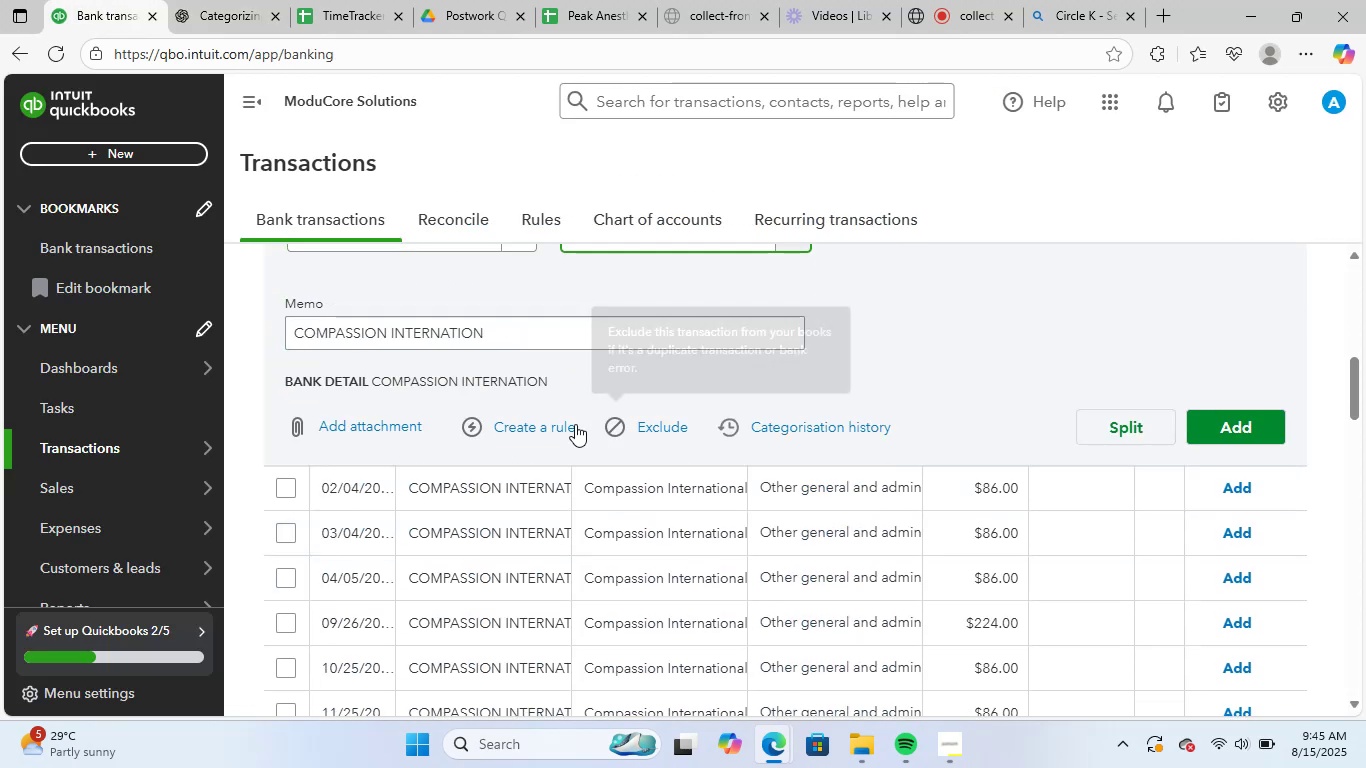 
left_click([521, 424])
 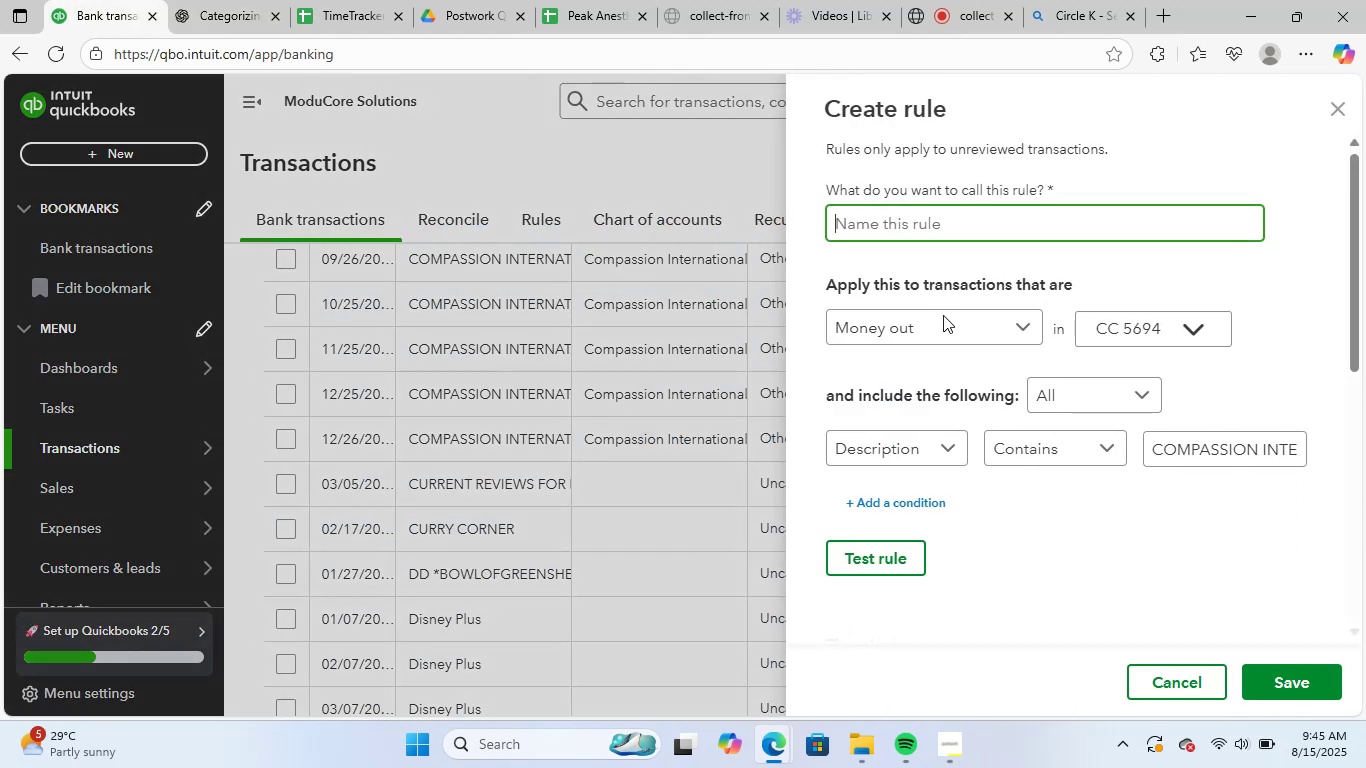 
key(Control+V)
 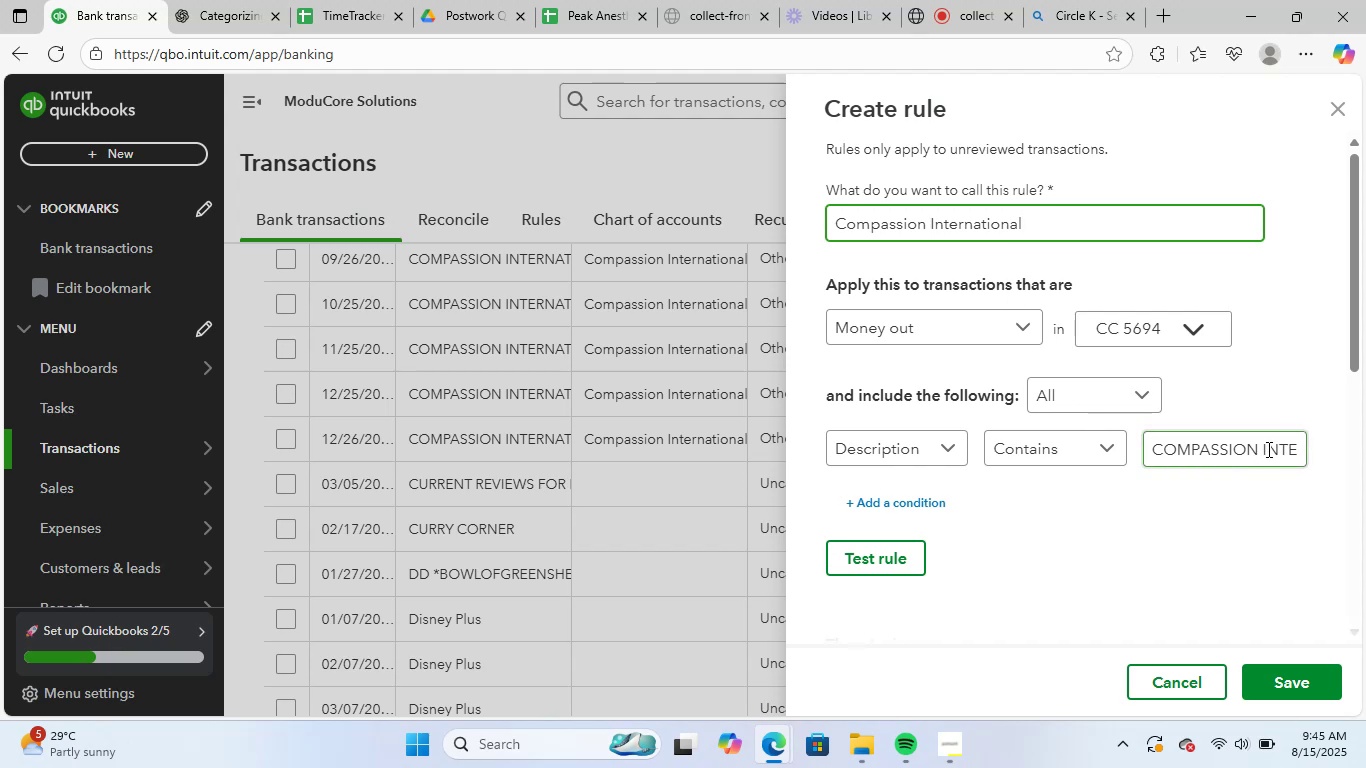 
left_click_drag(start_coordinate=[1260, 451], to_coordinate=[1365, 461])
 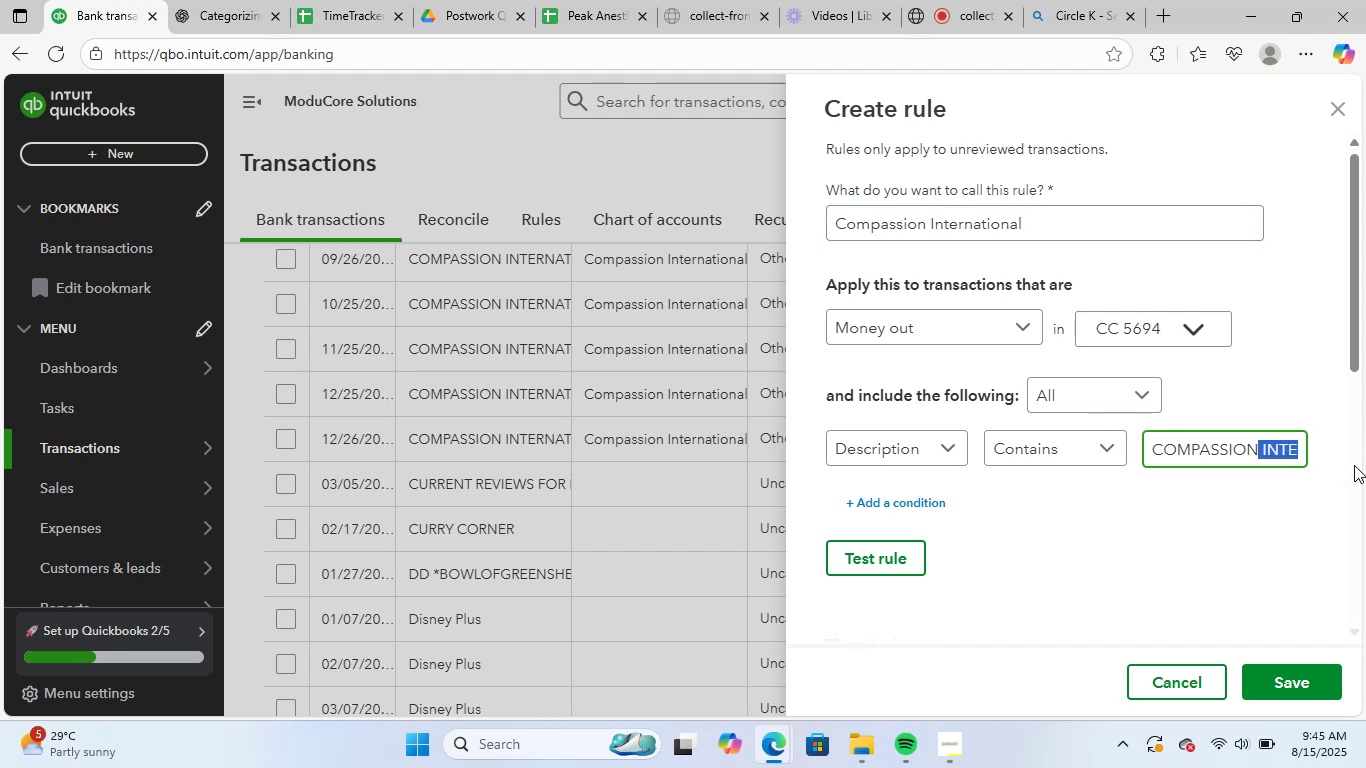 
key(Backspace)
 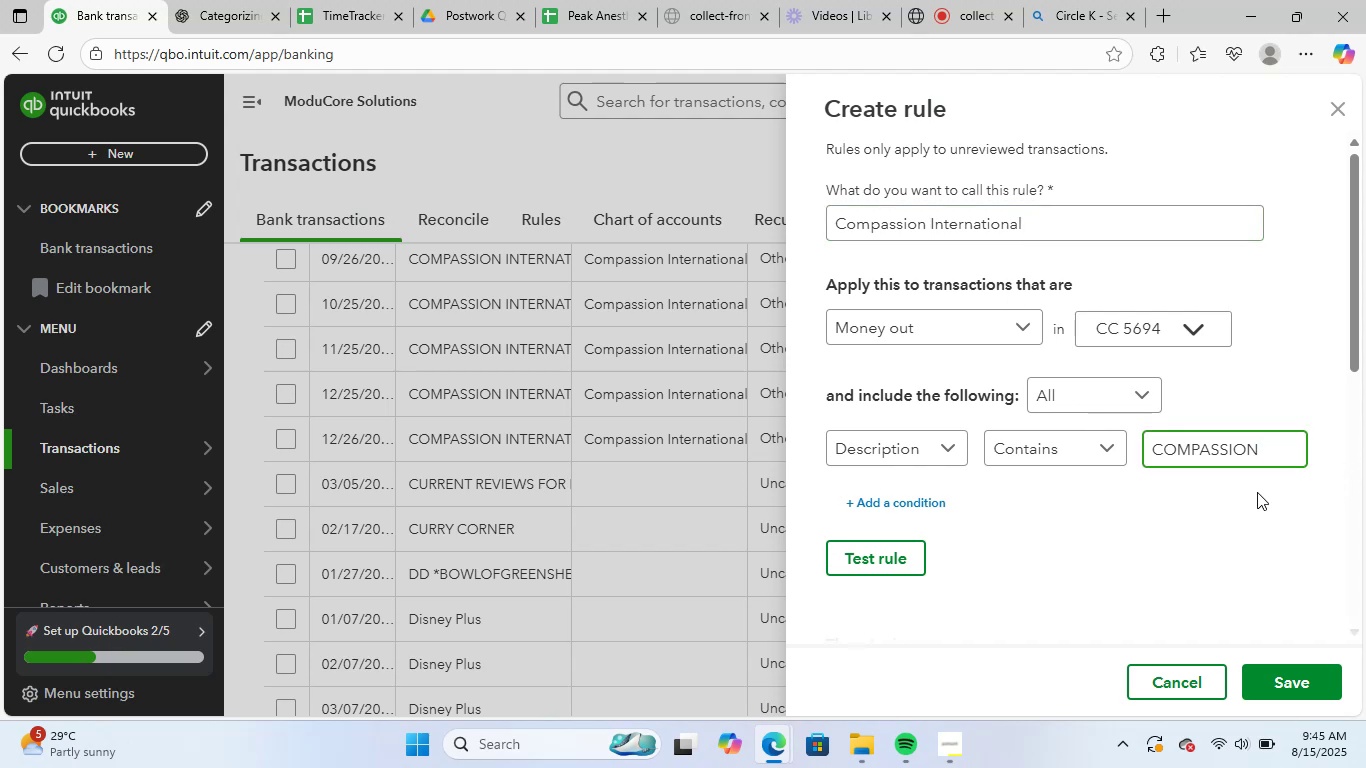 
scroll: coordinate [1204, 552], scroll_direction: down, amount: 10.0
 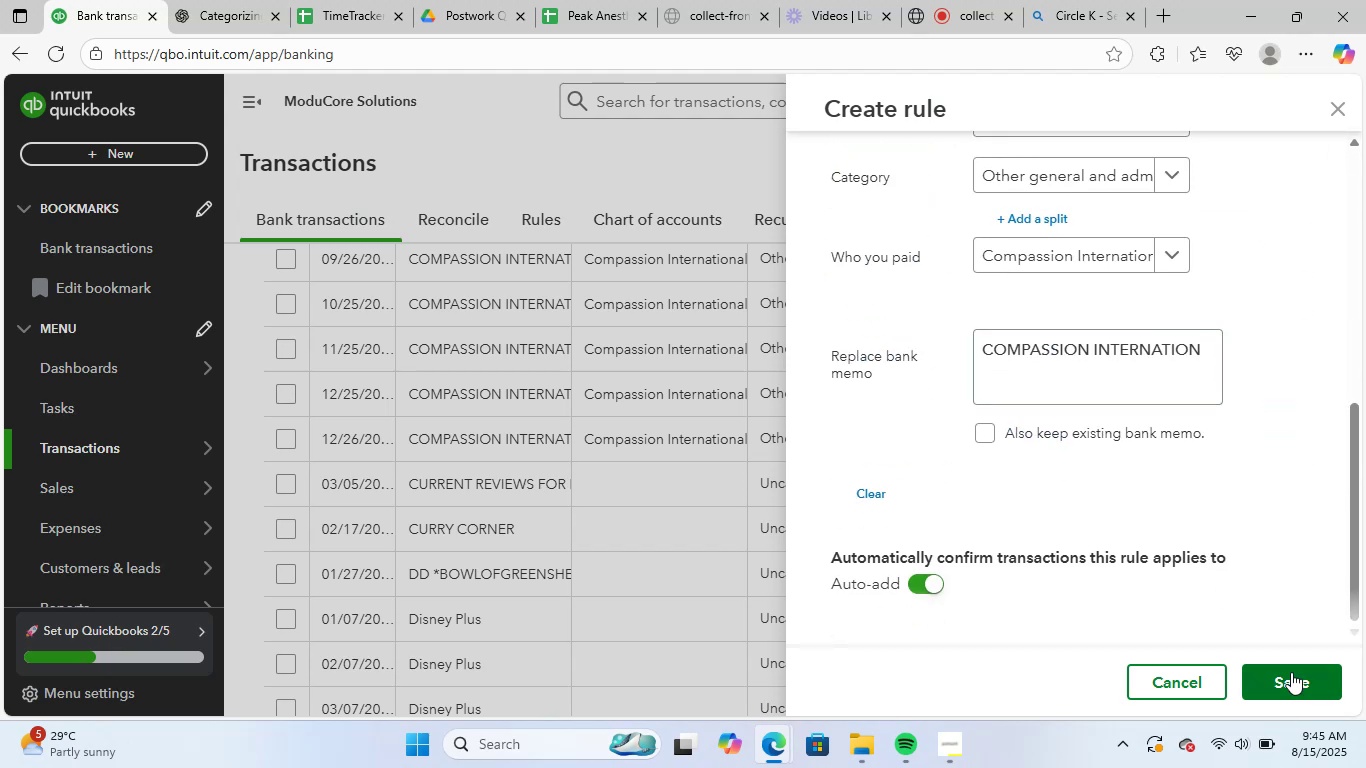 
left_click([1291, 680])
 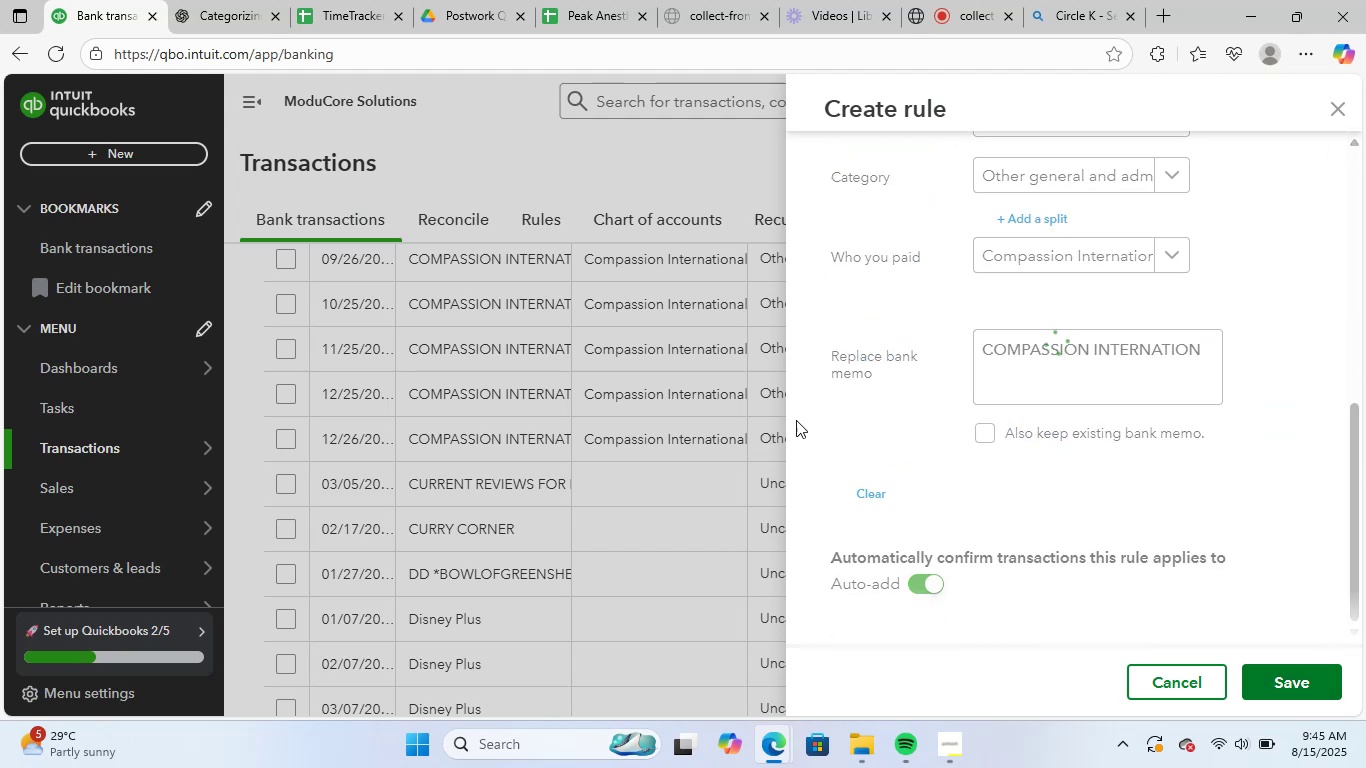 
mouse_move([653, 327])
 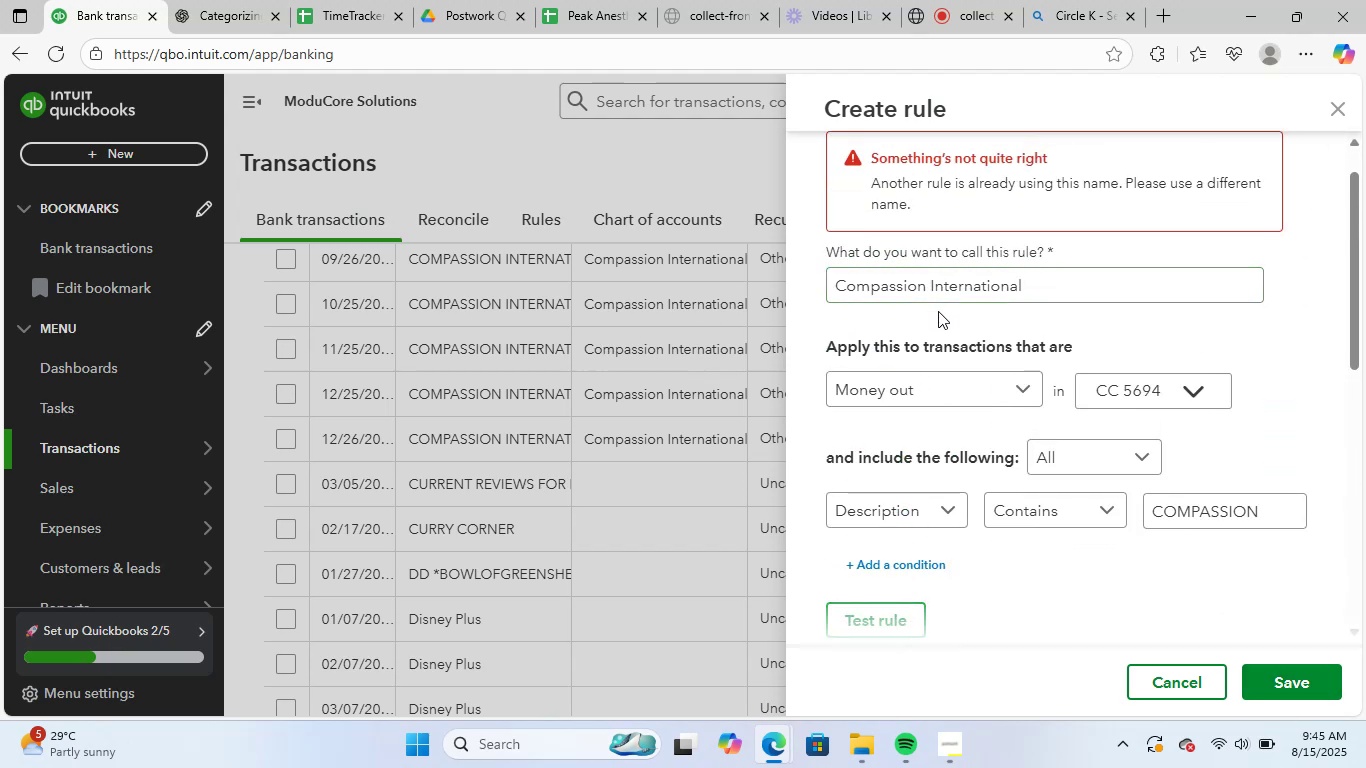 
left_click_drag(start_coordinate=[1045, 289], to_coordinate=[926, 301])
 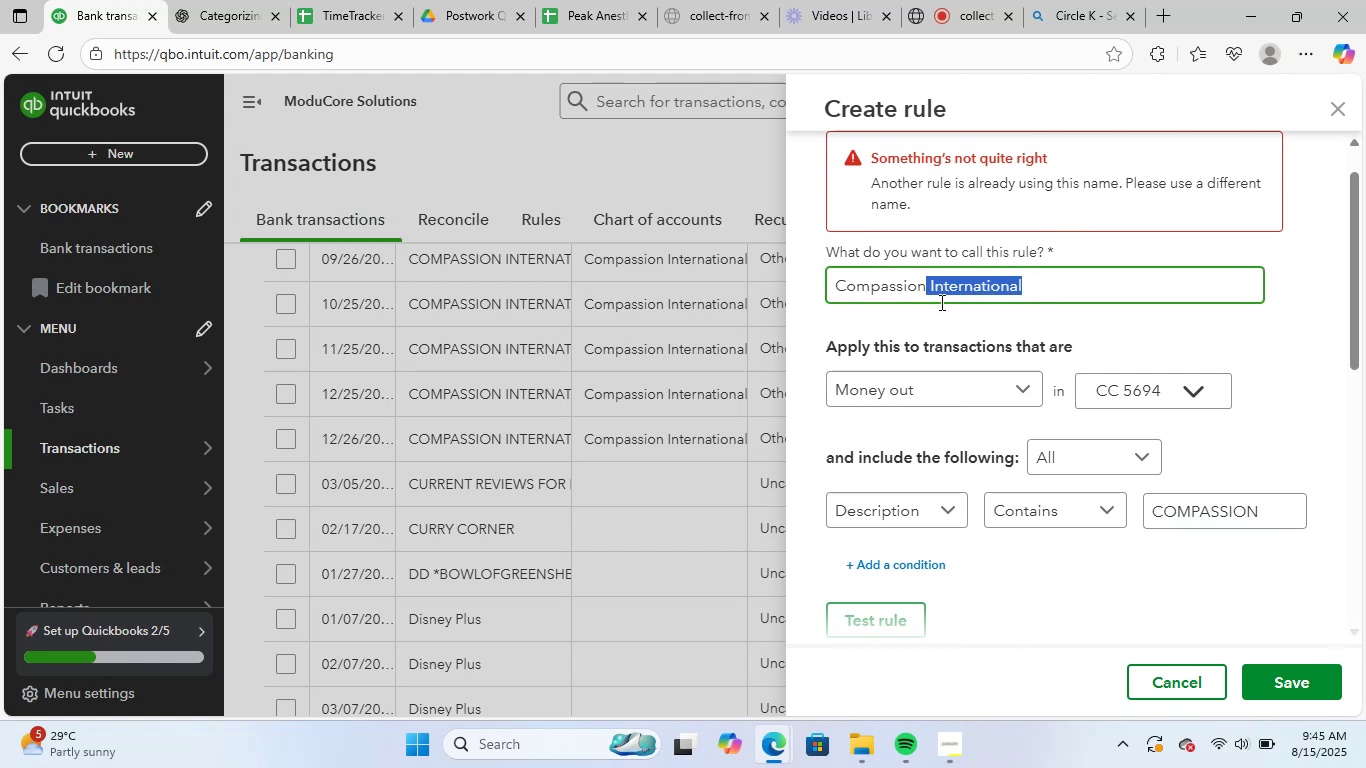 
key(Backspace)
type( int)
 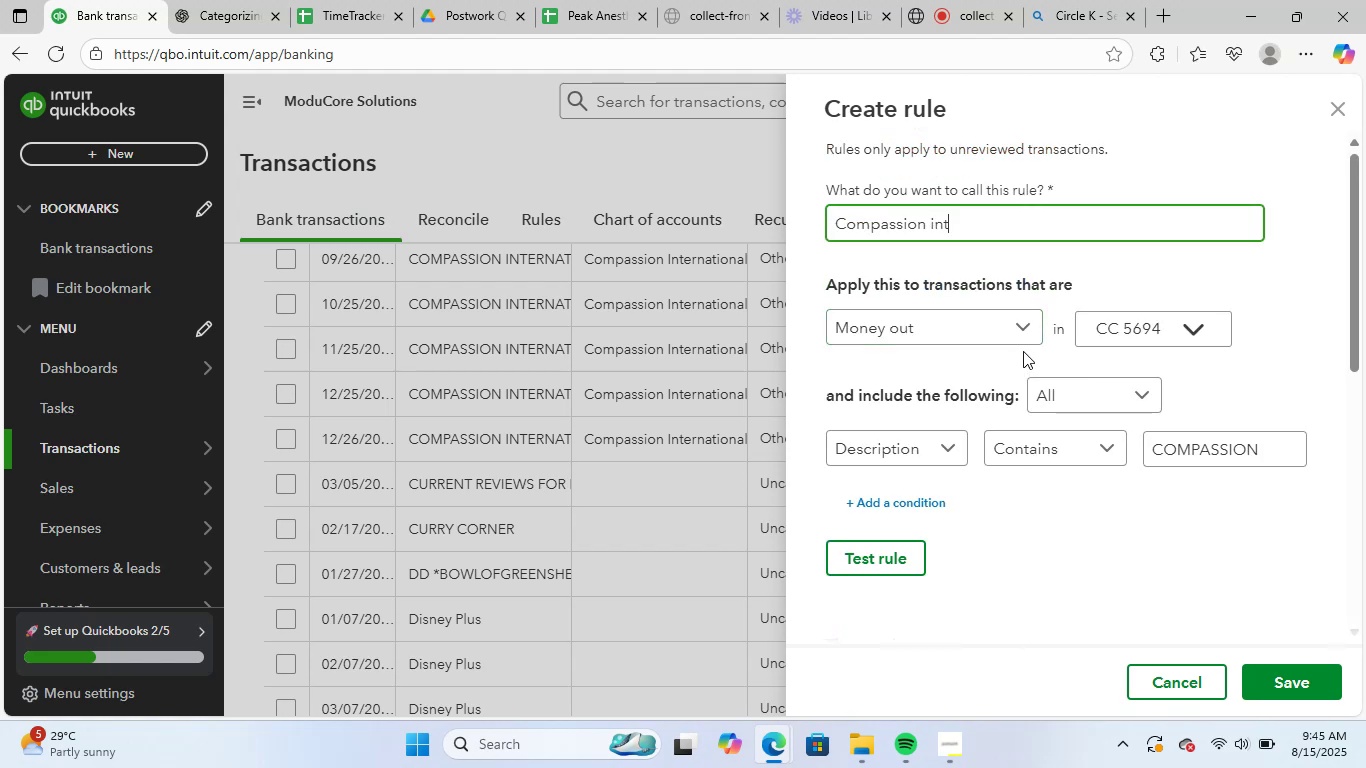 
scroll: coordinate [1258, 591], scroll_direction: down, amount: 8.0
 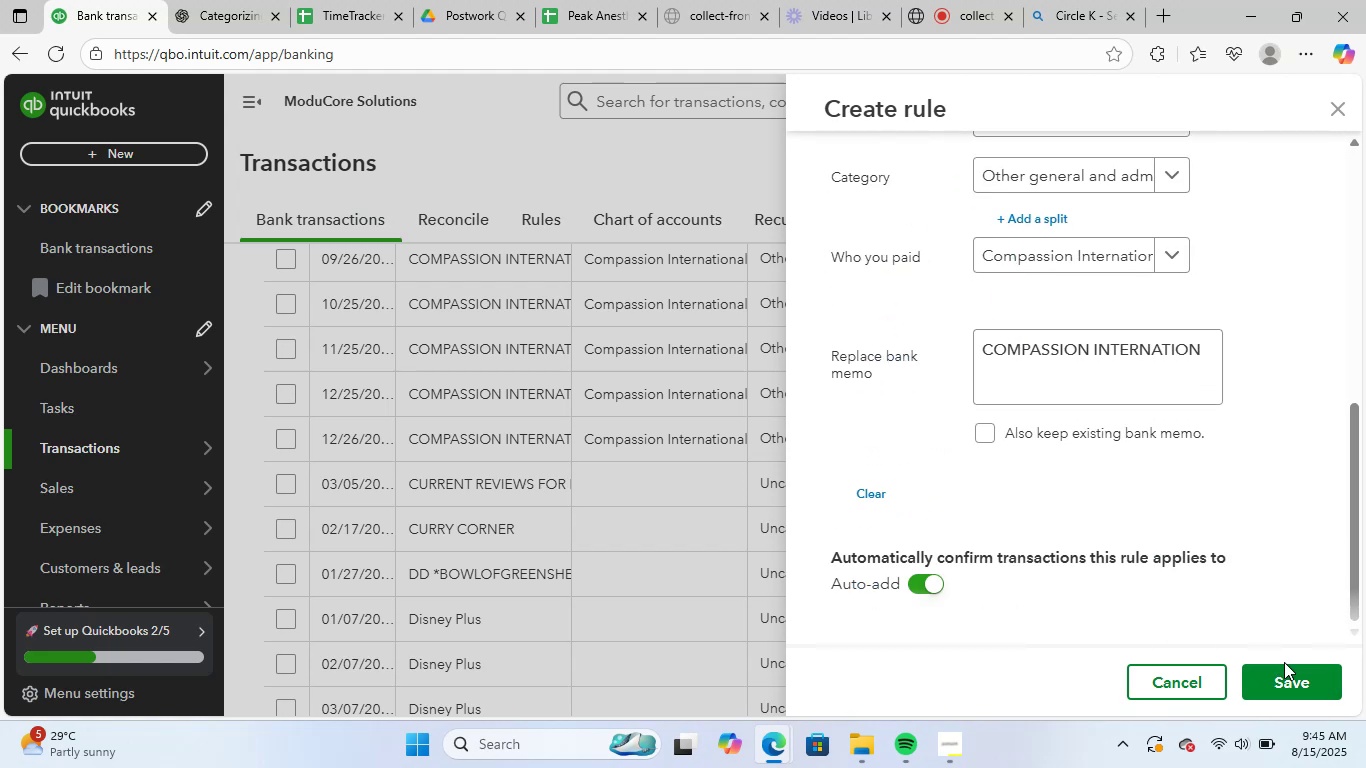 
double_click([1284, 686])
 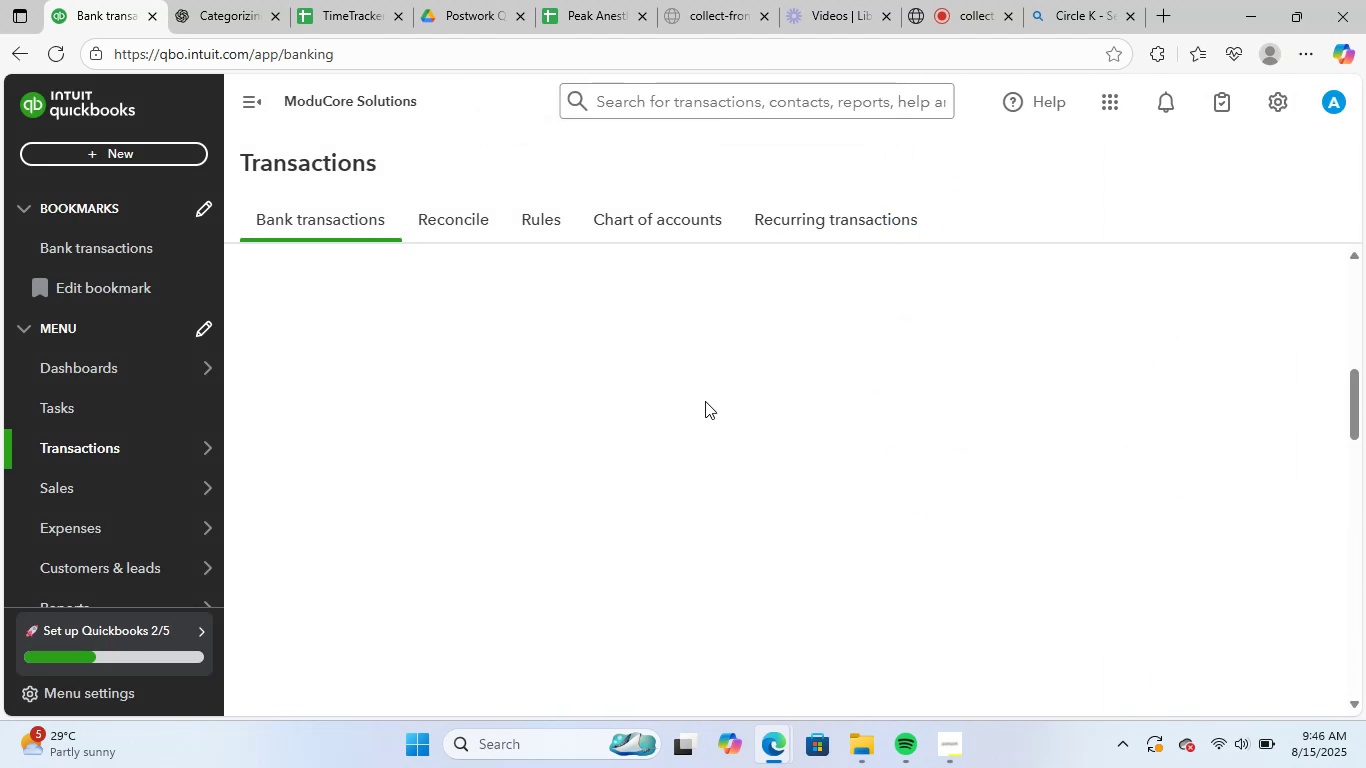 
scroll: coordinate [643, 504], scroll_direction: up, amount: 4.0
 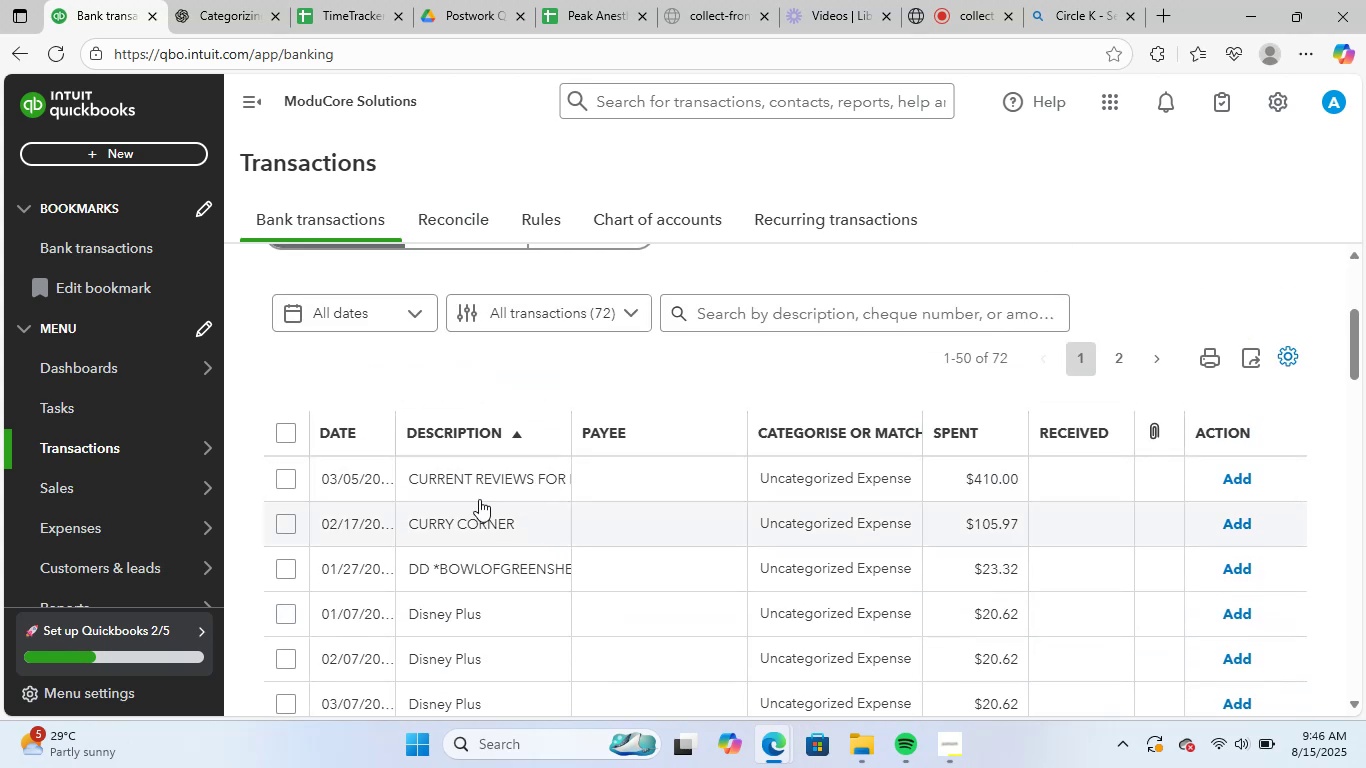 
left_click([473, 480])
 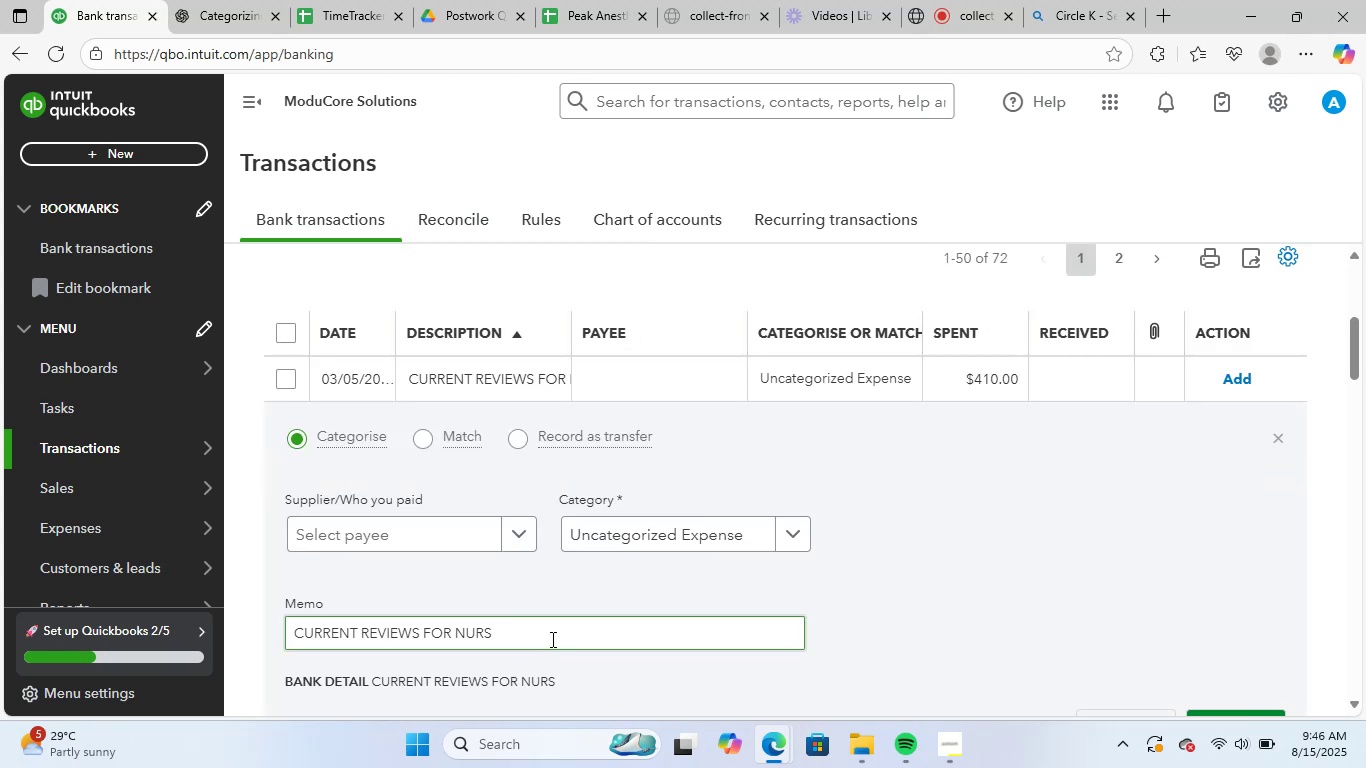 
left_click_drag(start_coordinate=[549, 638], to_coordinate=[236, 618])
 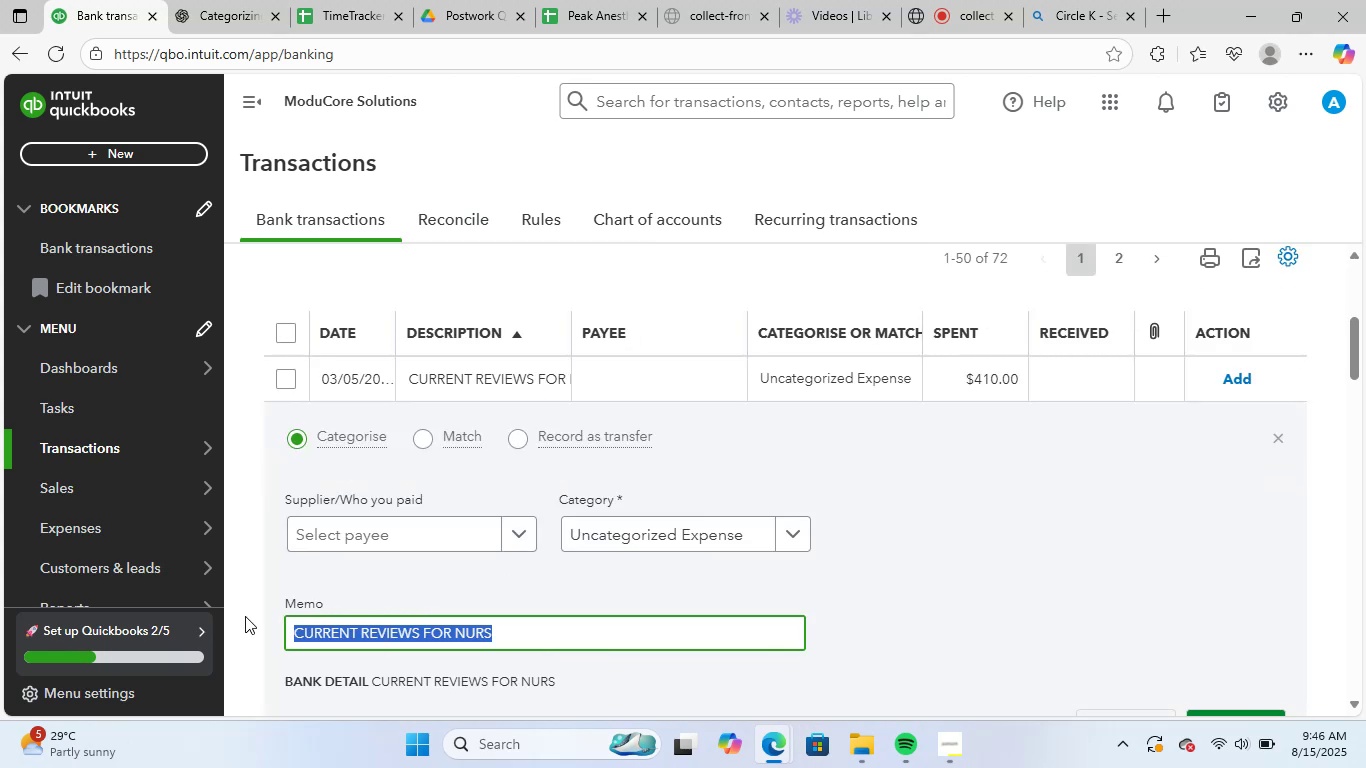 
key(Control+C)
 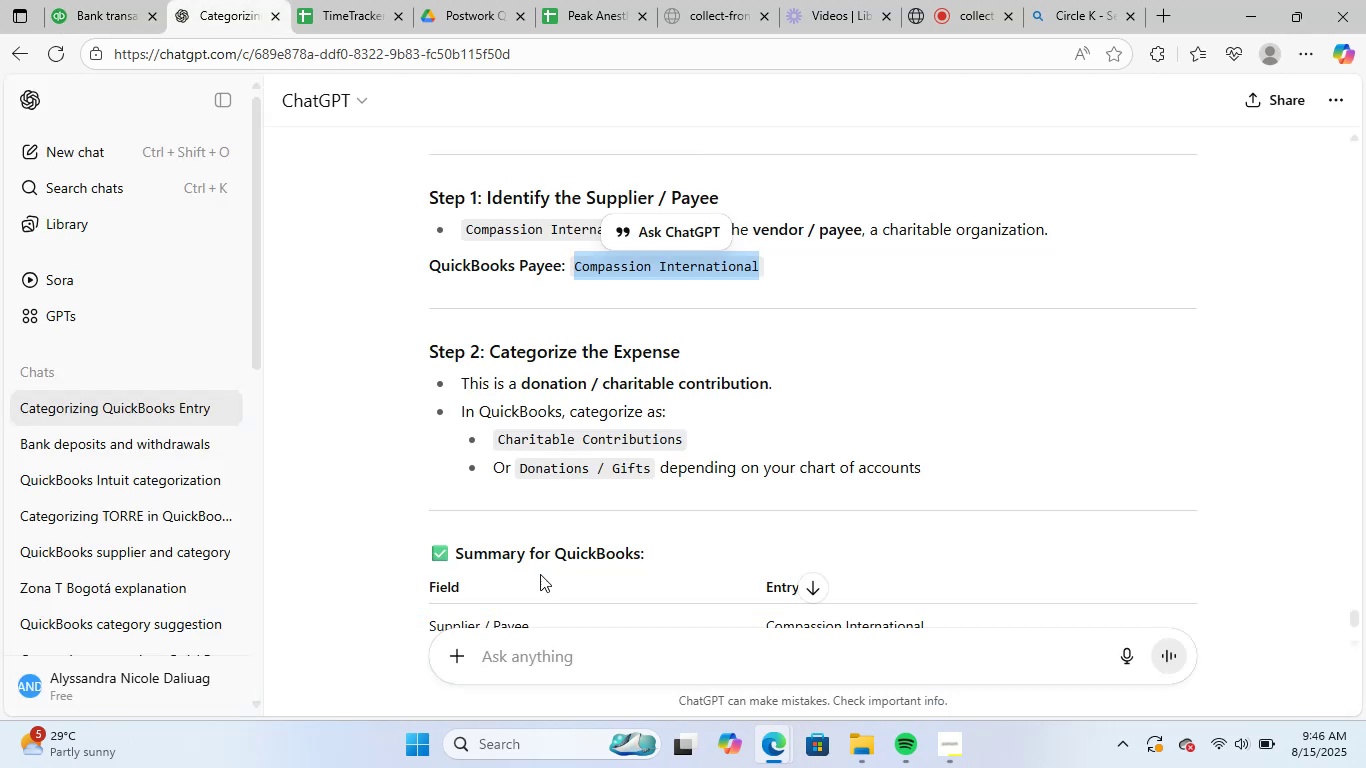 
left_click([576, 660])
 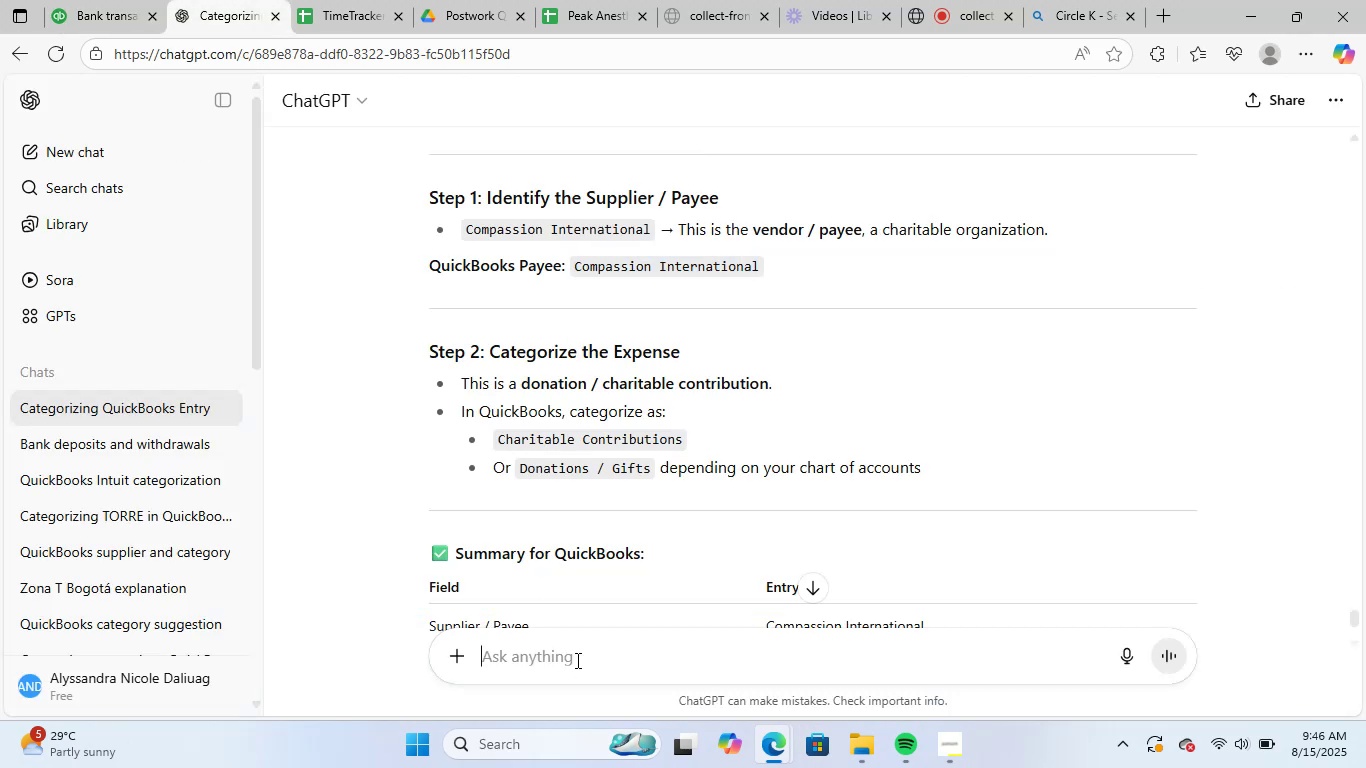 
key(Control+V)
 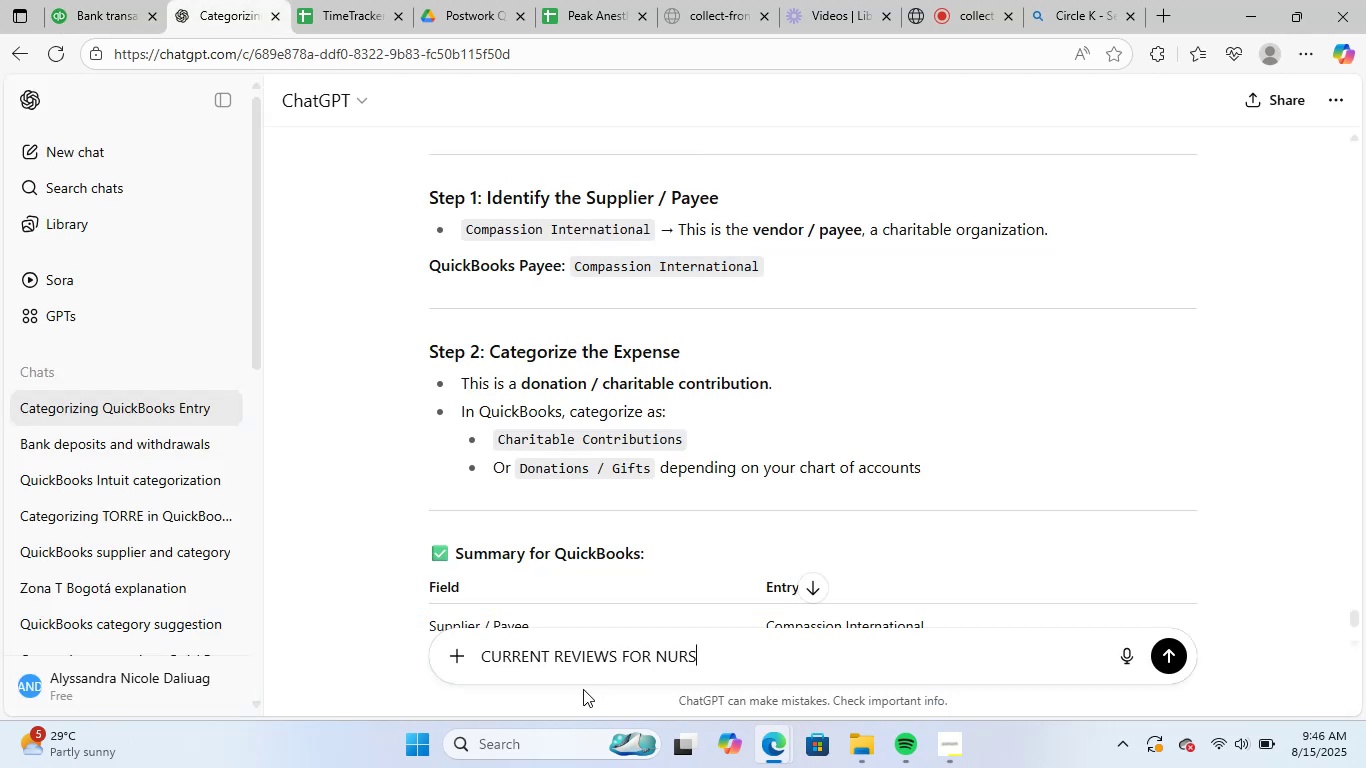 
key(NumpadEnter)
 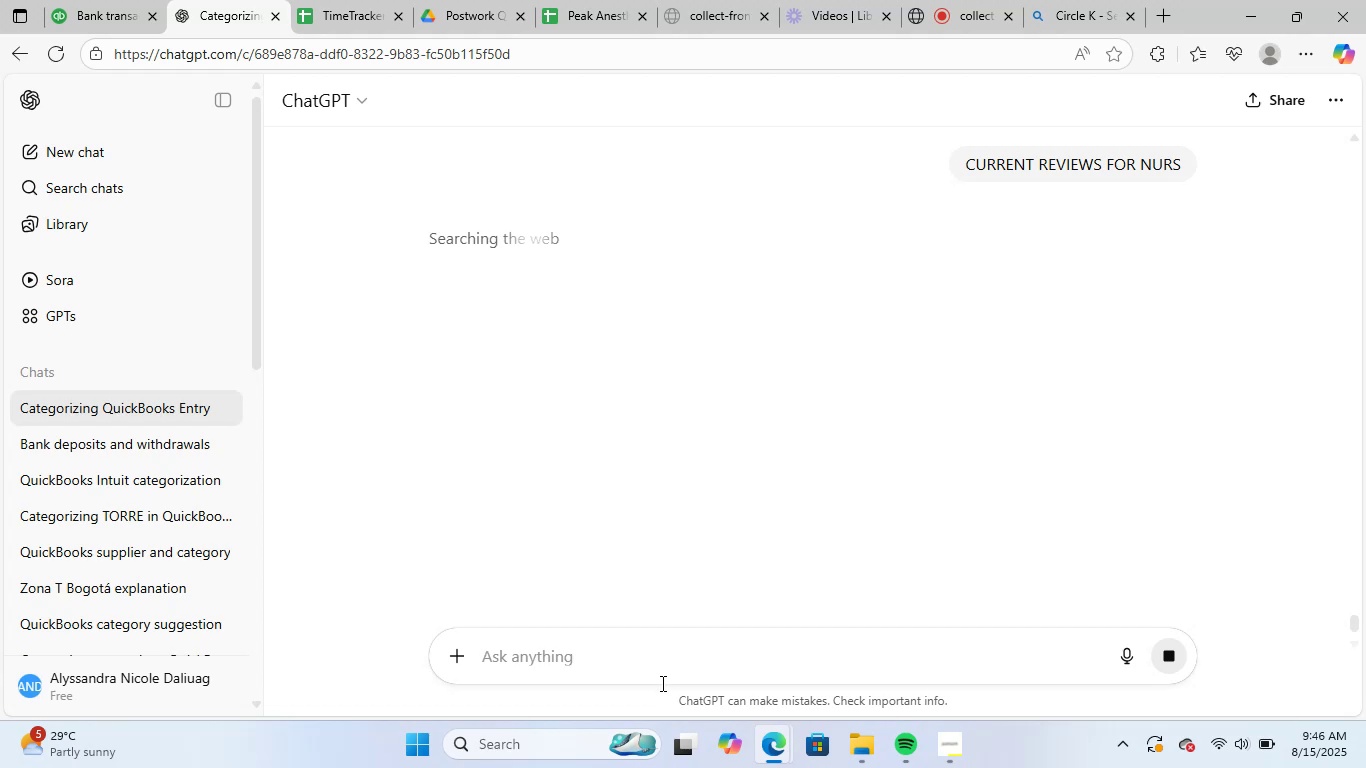 
wait(9.04)
 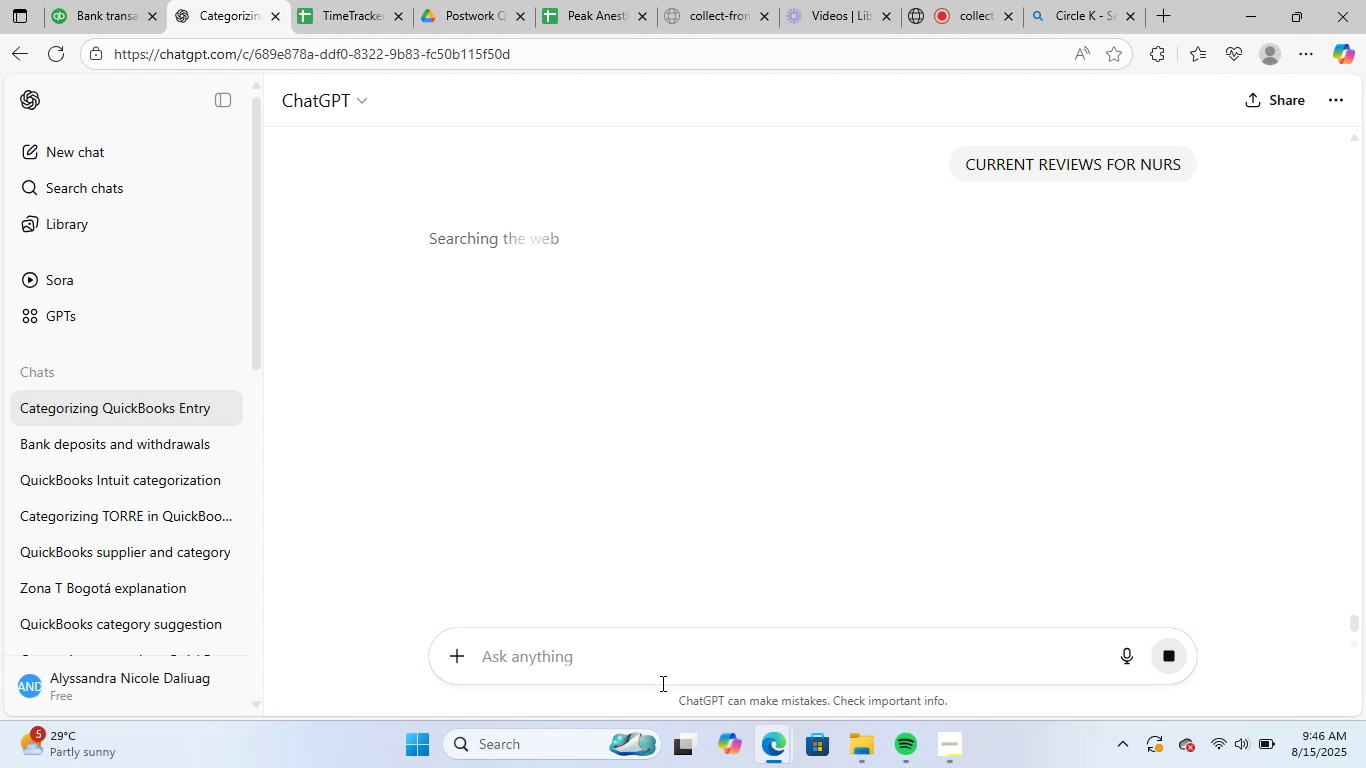 
scroll: coordinate [706, 180], scroll_direction: down, amount: 24.0
 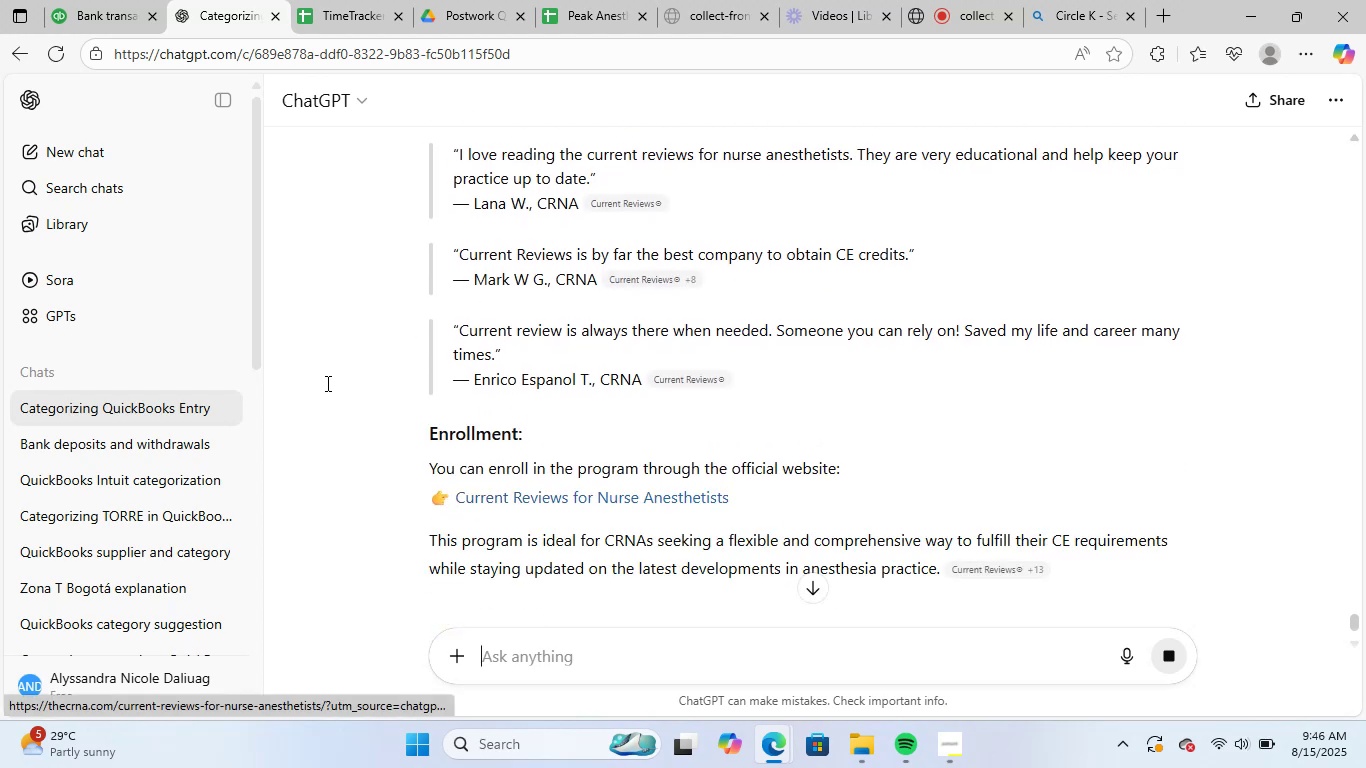 
scroll: coordinate [634, 445], scroll_direction: down, amount: 3.0
 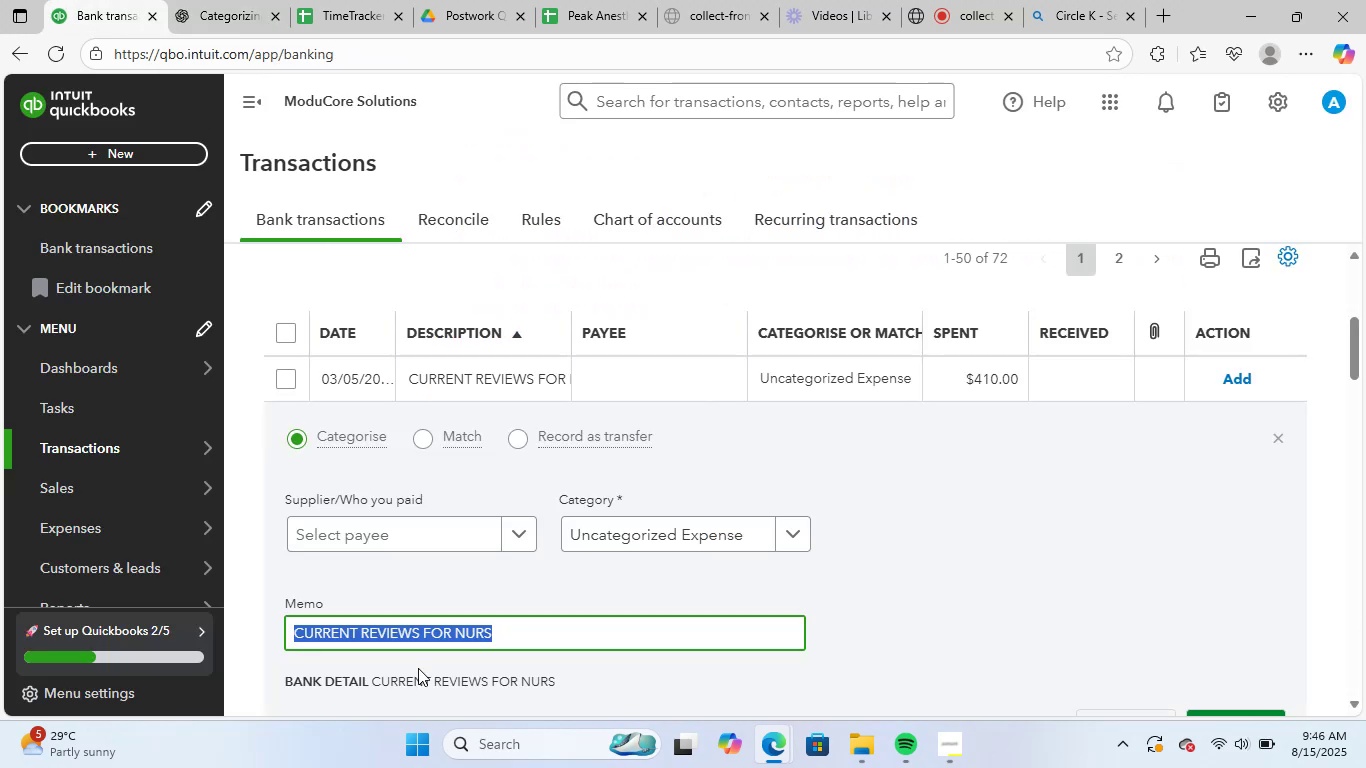 
key(Control+C)
 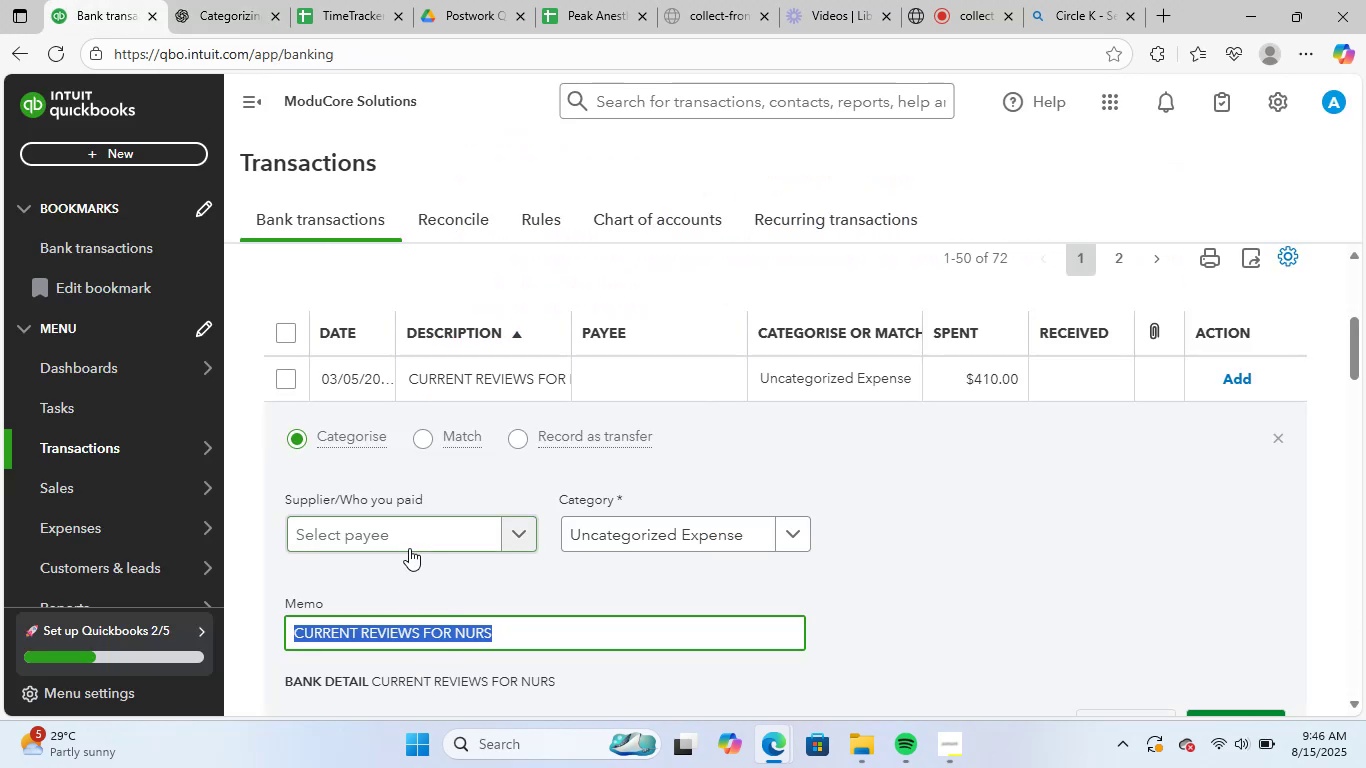 
left_click([409, 548])
 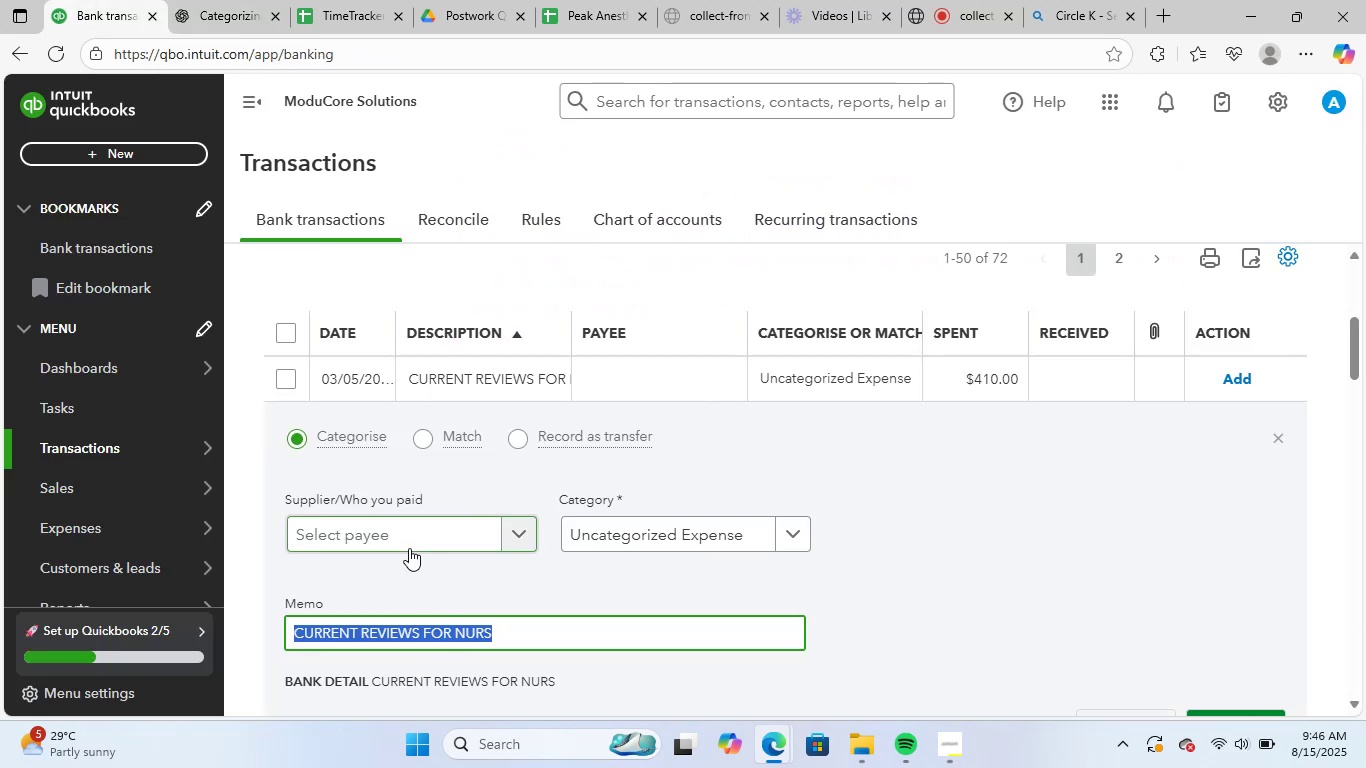 
key(Control+V)
 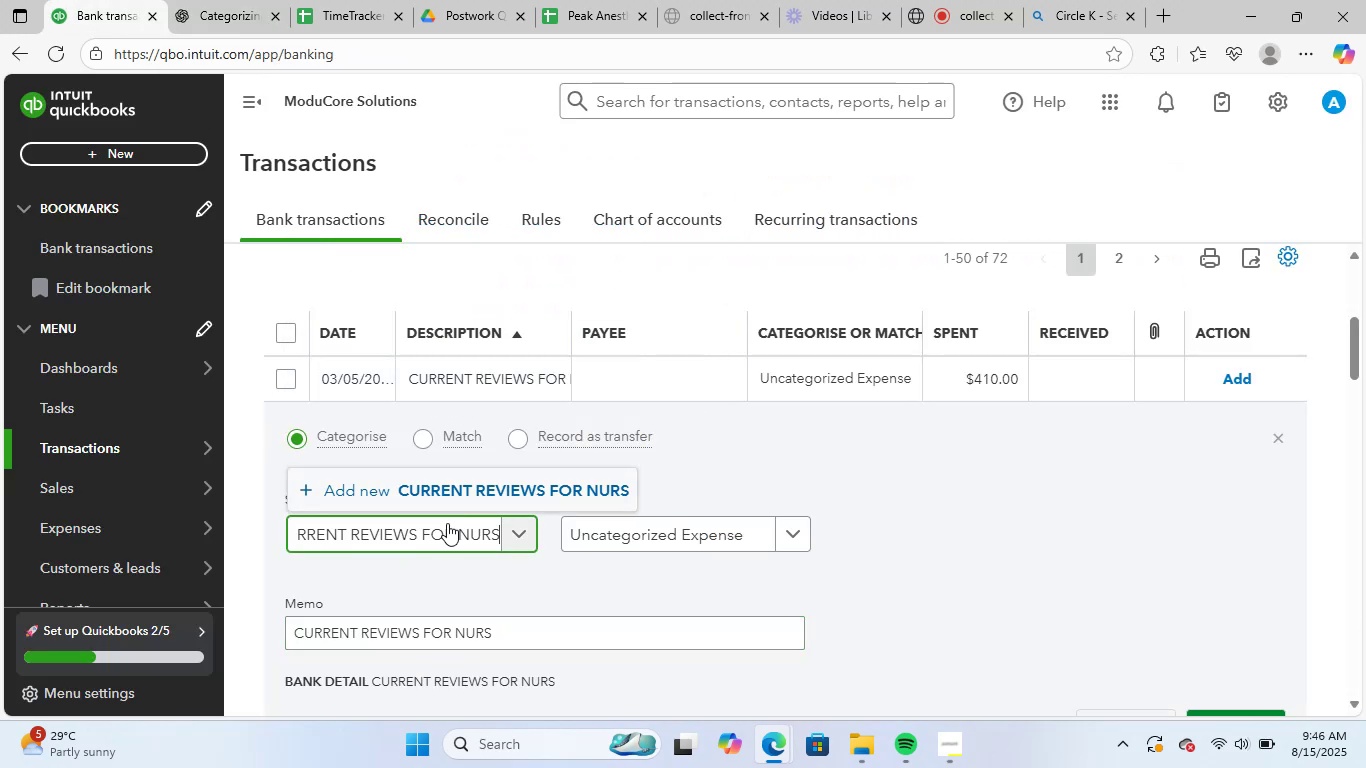 
left_click([481, 485])
 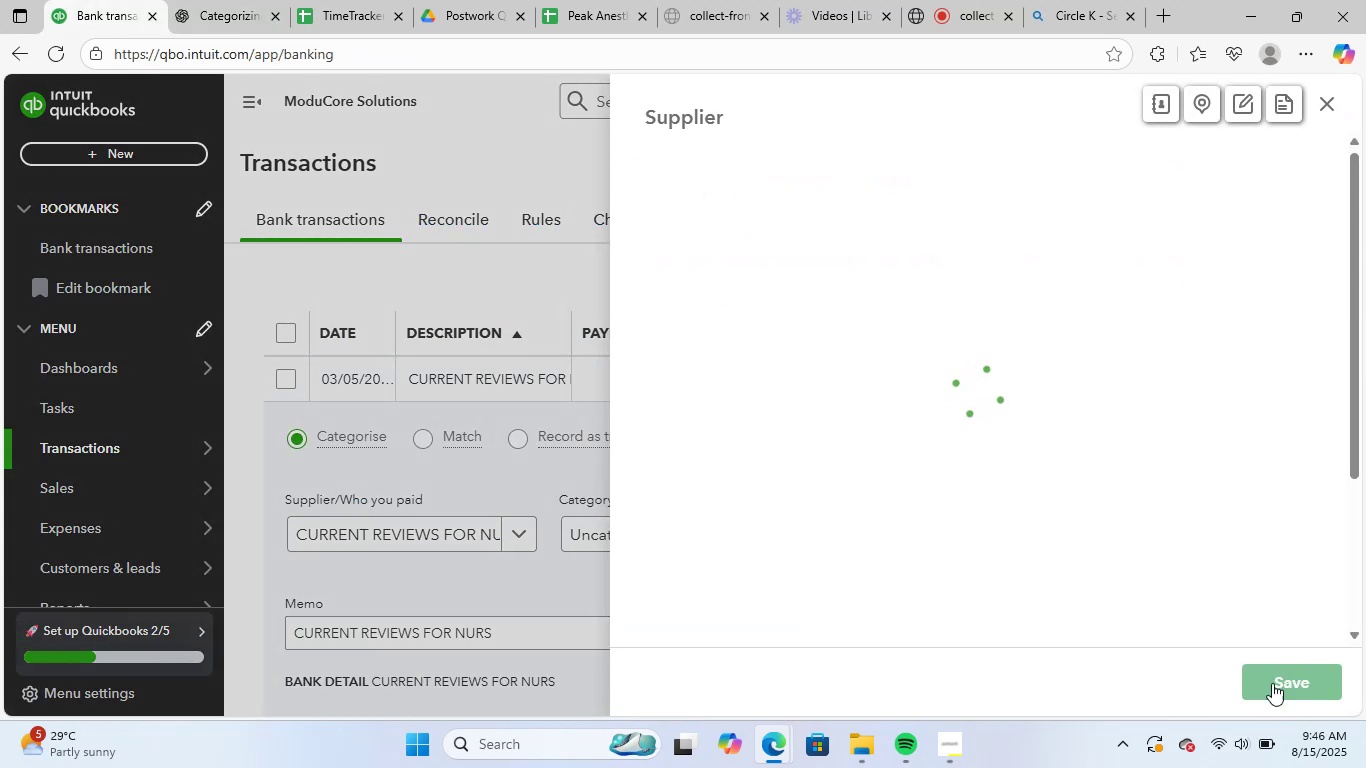 
left_click([1270, 684])
 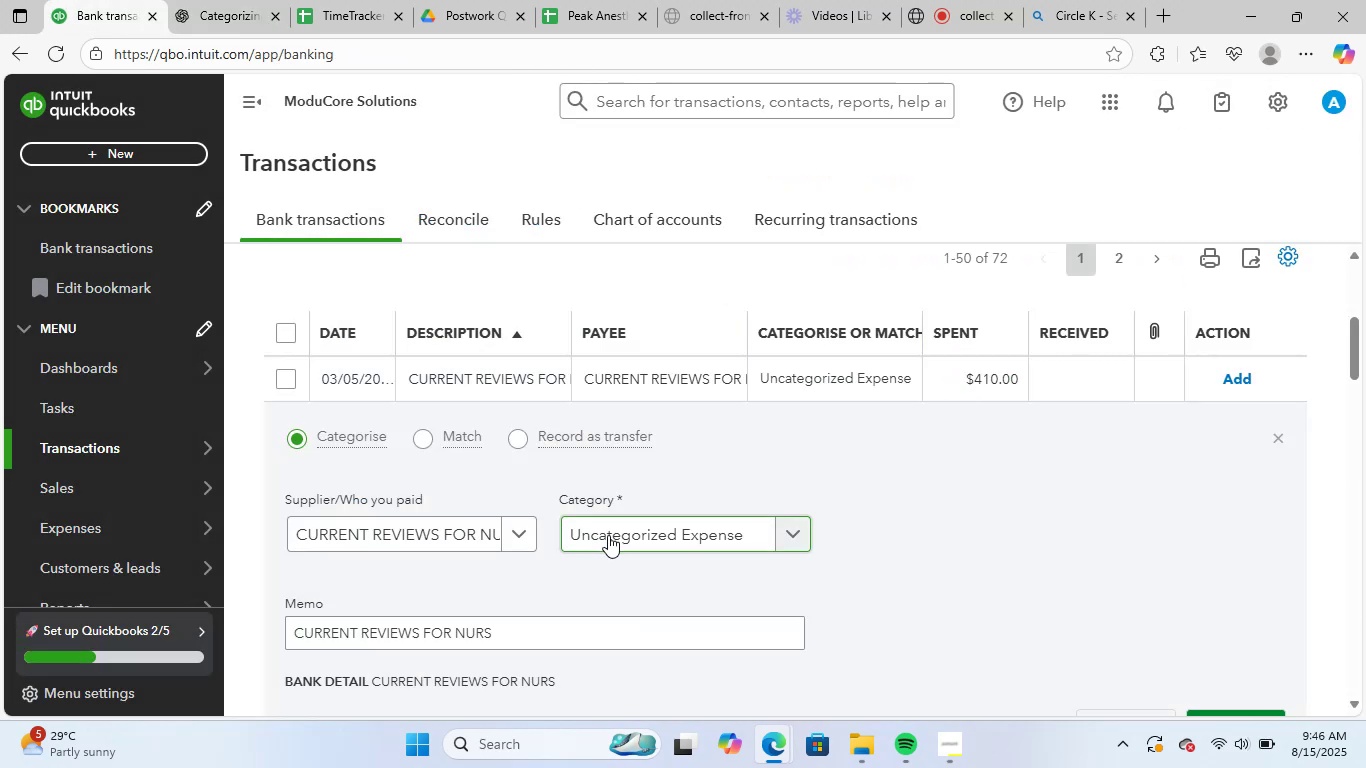 
left_click([608, 535])
 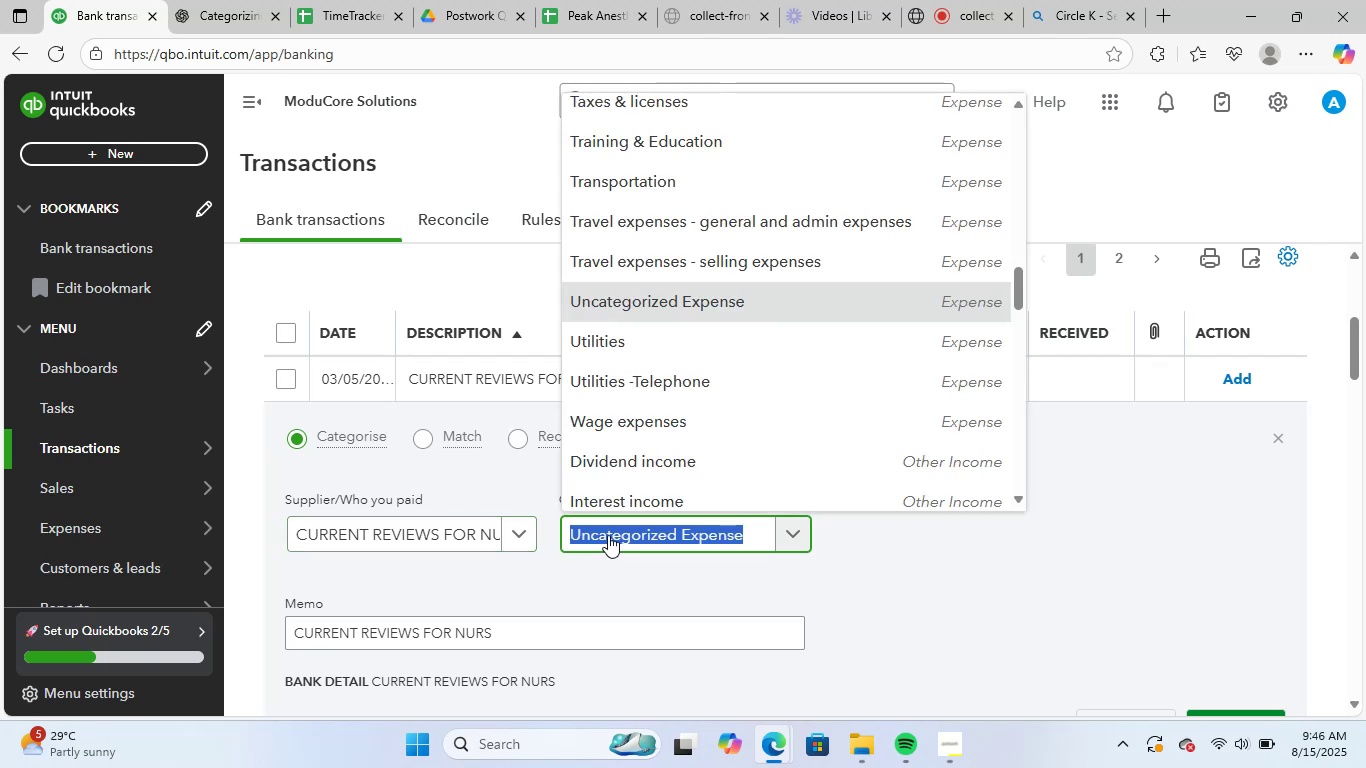 
type(i)
key(Backspace)
type(lice)
 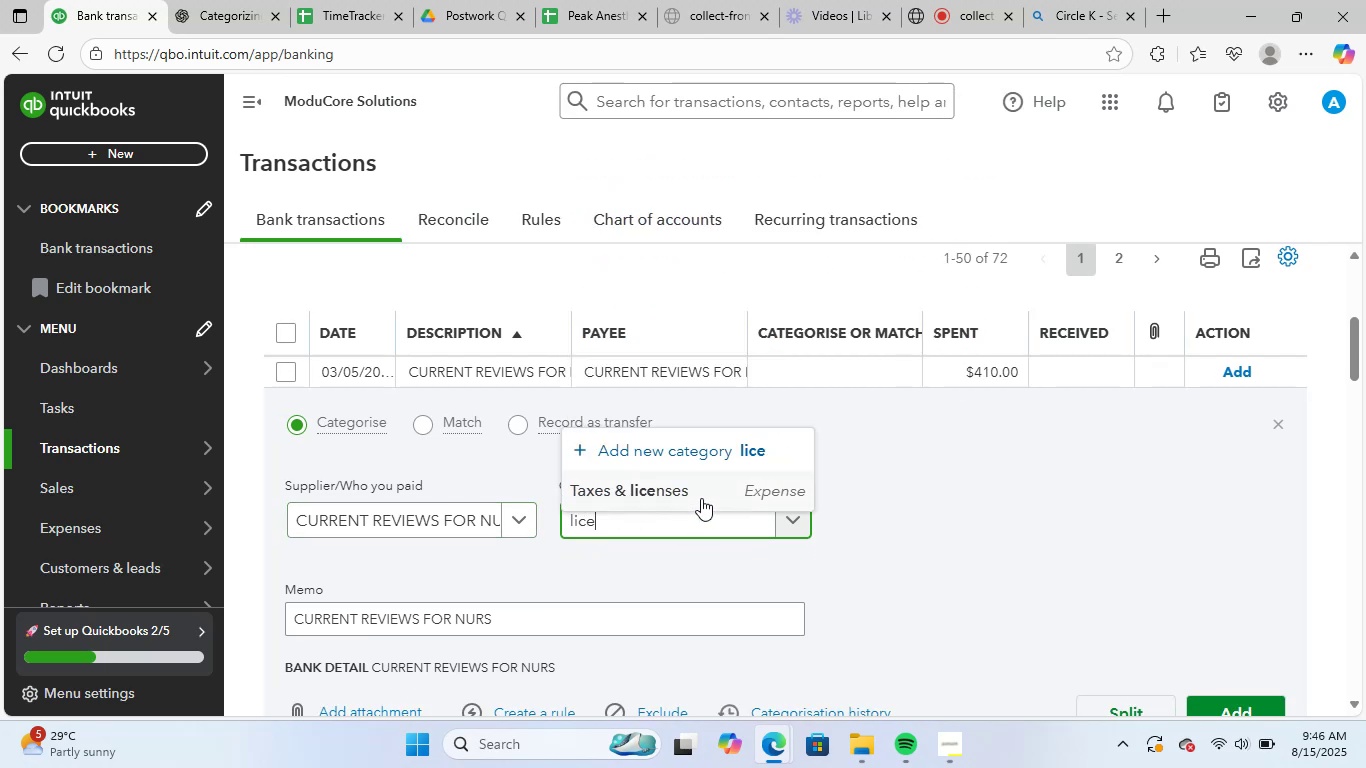 
scroll: coordinate [1047, 557], scroll_direction: down, amount: 3.0
 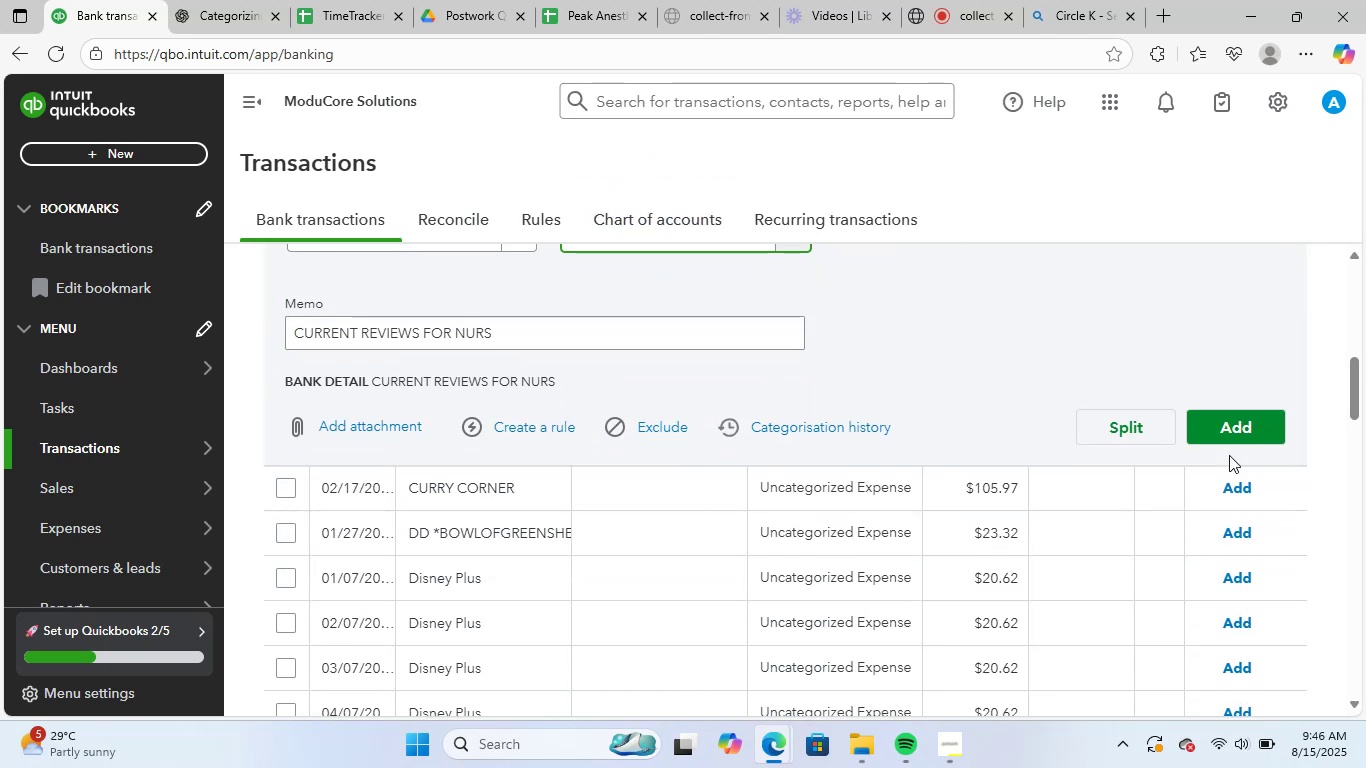 
left_click([1246, 429])
 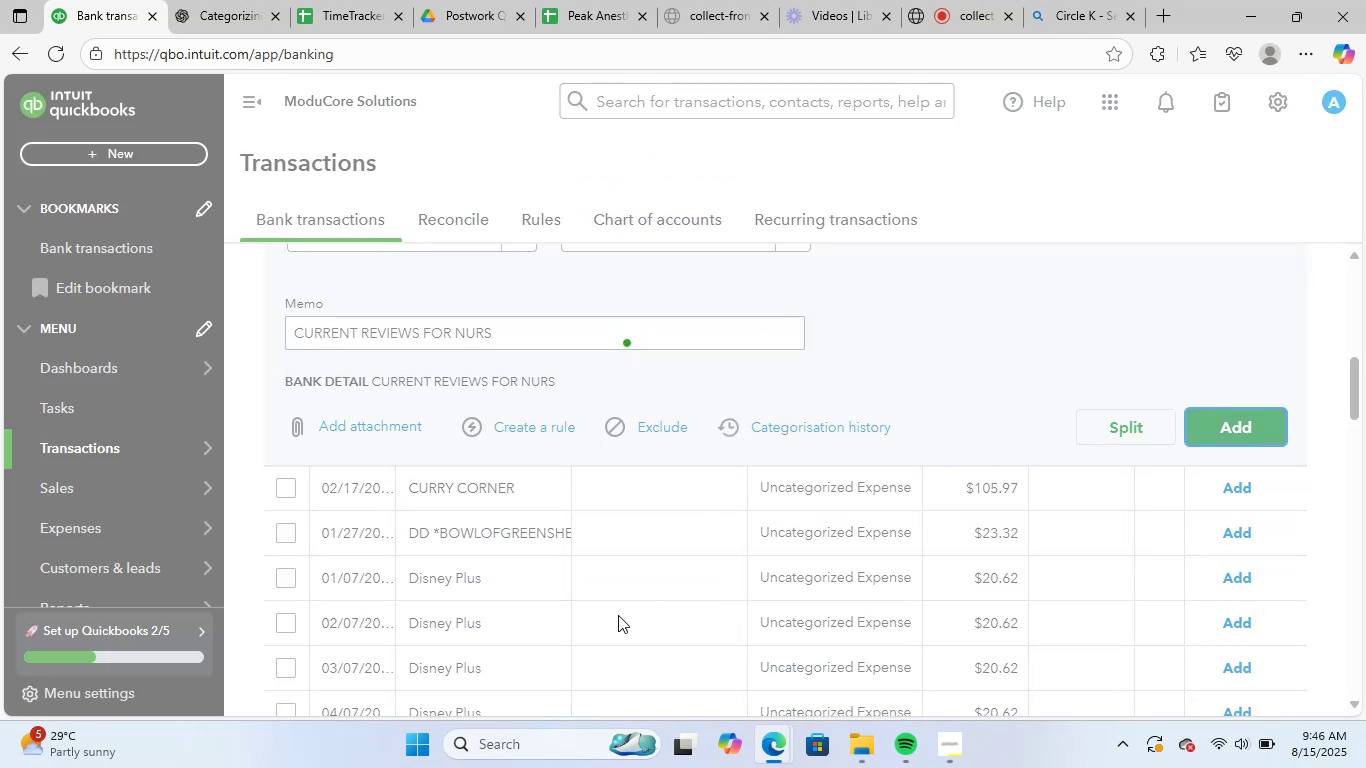 
scroll: coordinate [616, 618], scroll_direction: up, amount: 3.0
 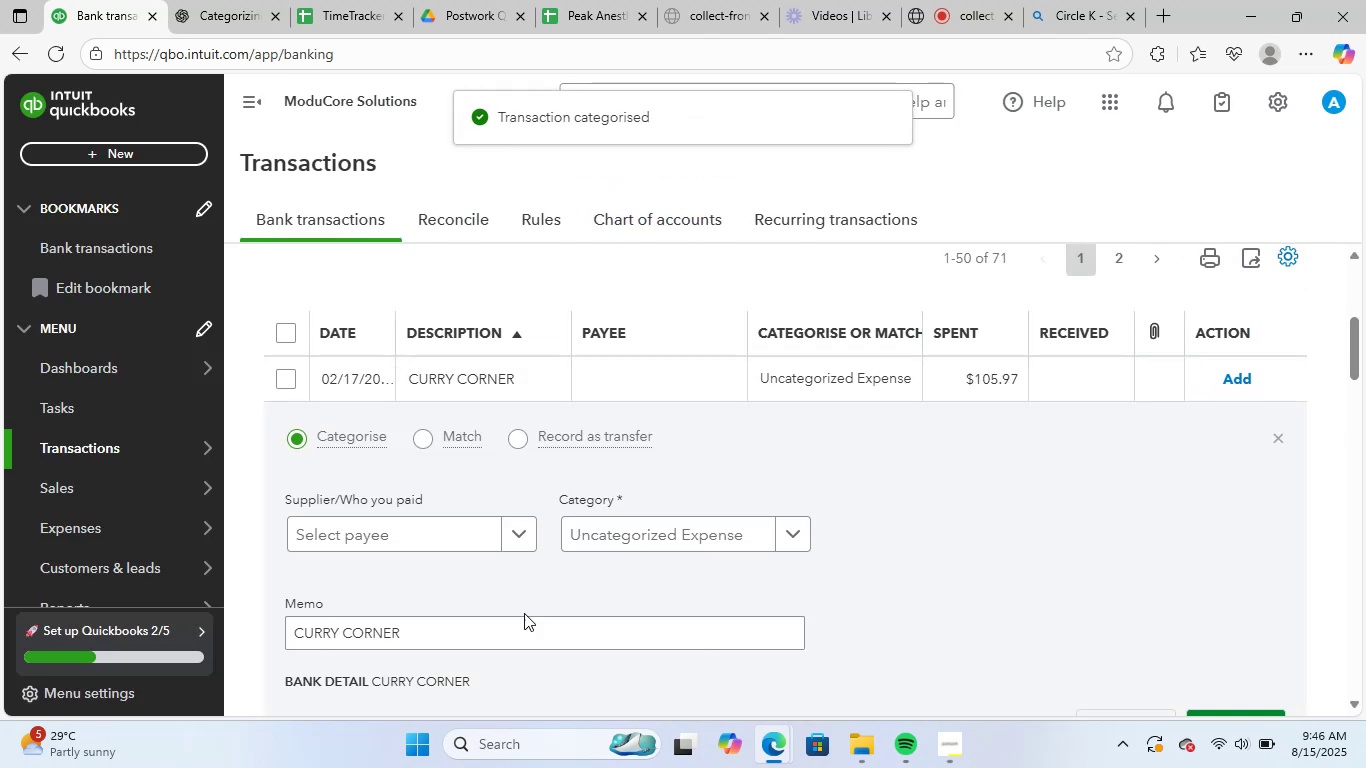 
left_click_drag(start_coordinate=[464, 640], to_coordinate=[234, 629])
 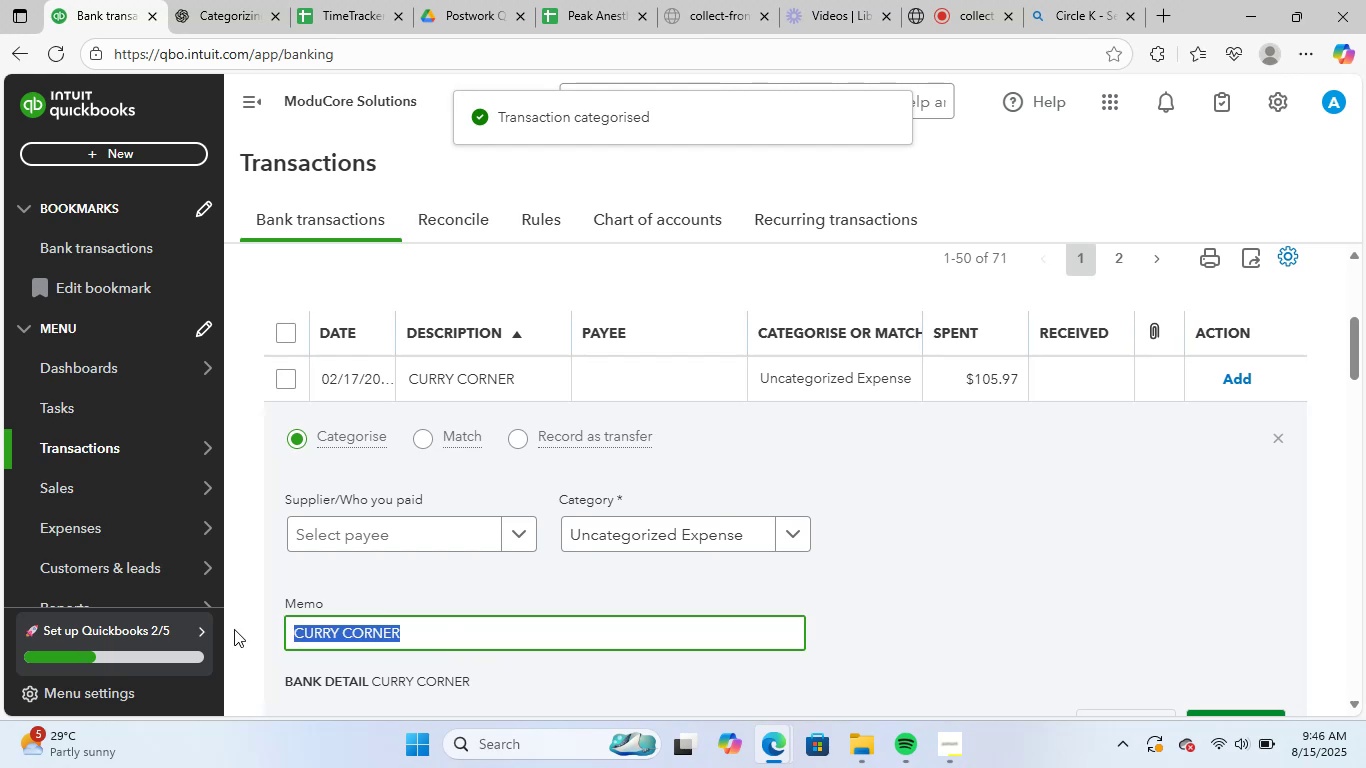 
key(Control+ControlLeft)
 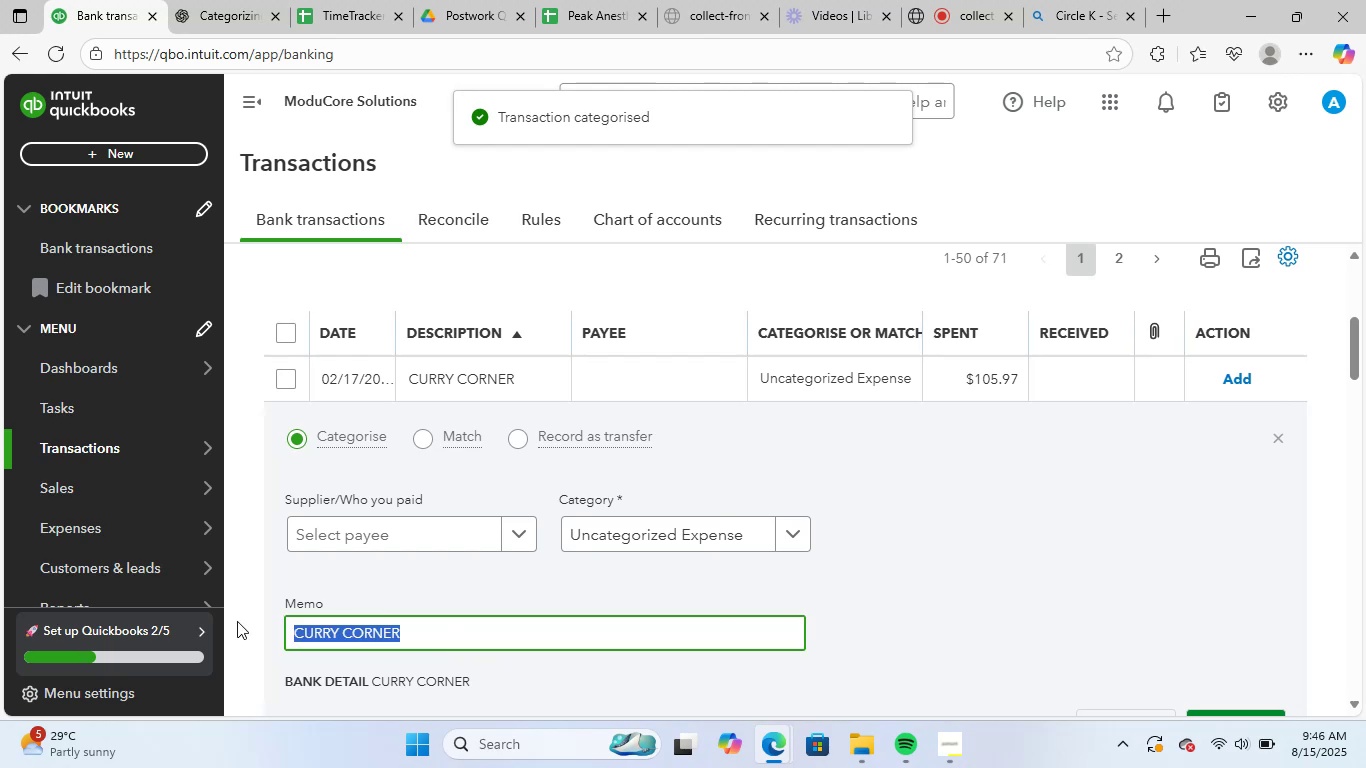 
key(Control+C)
 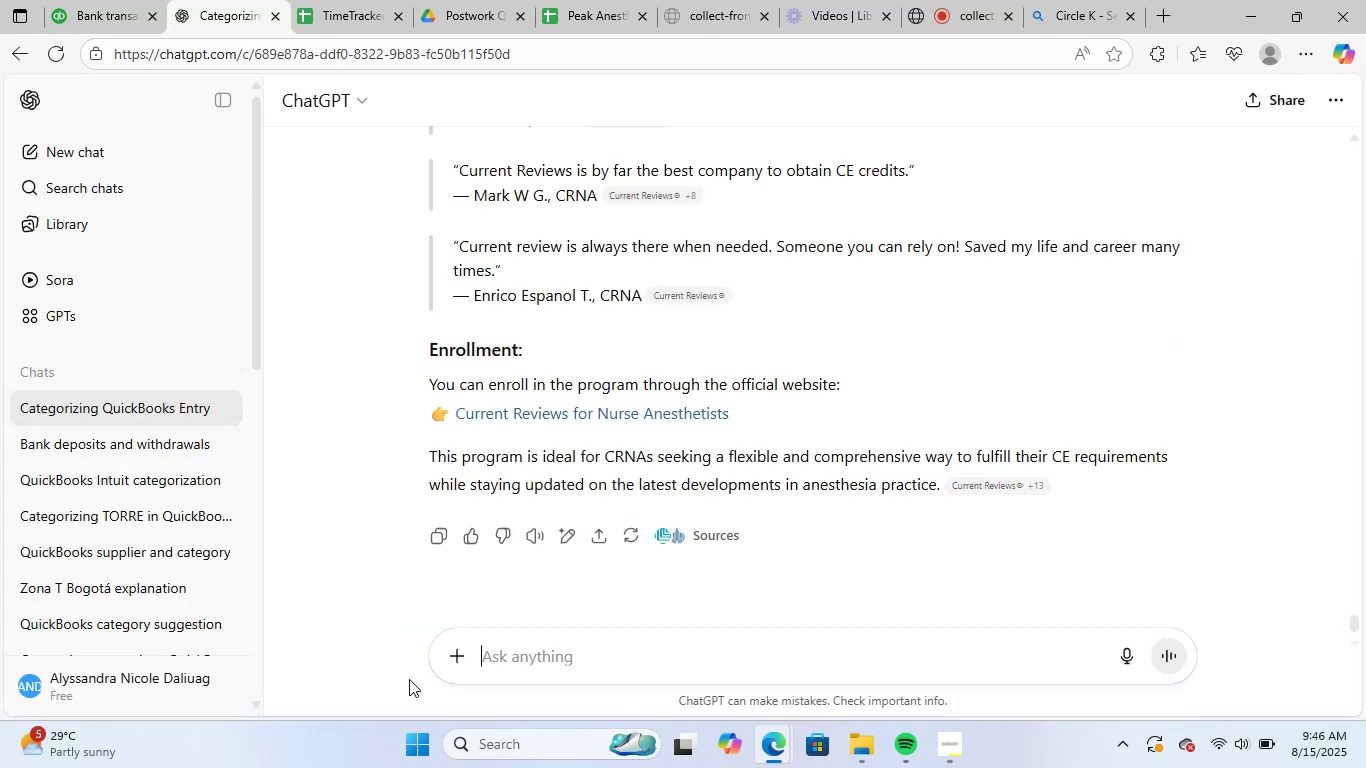 
key(Control+ControlLeft)
 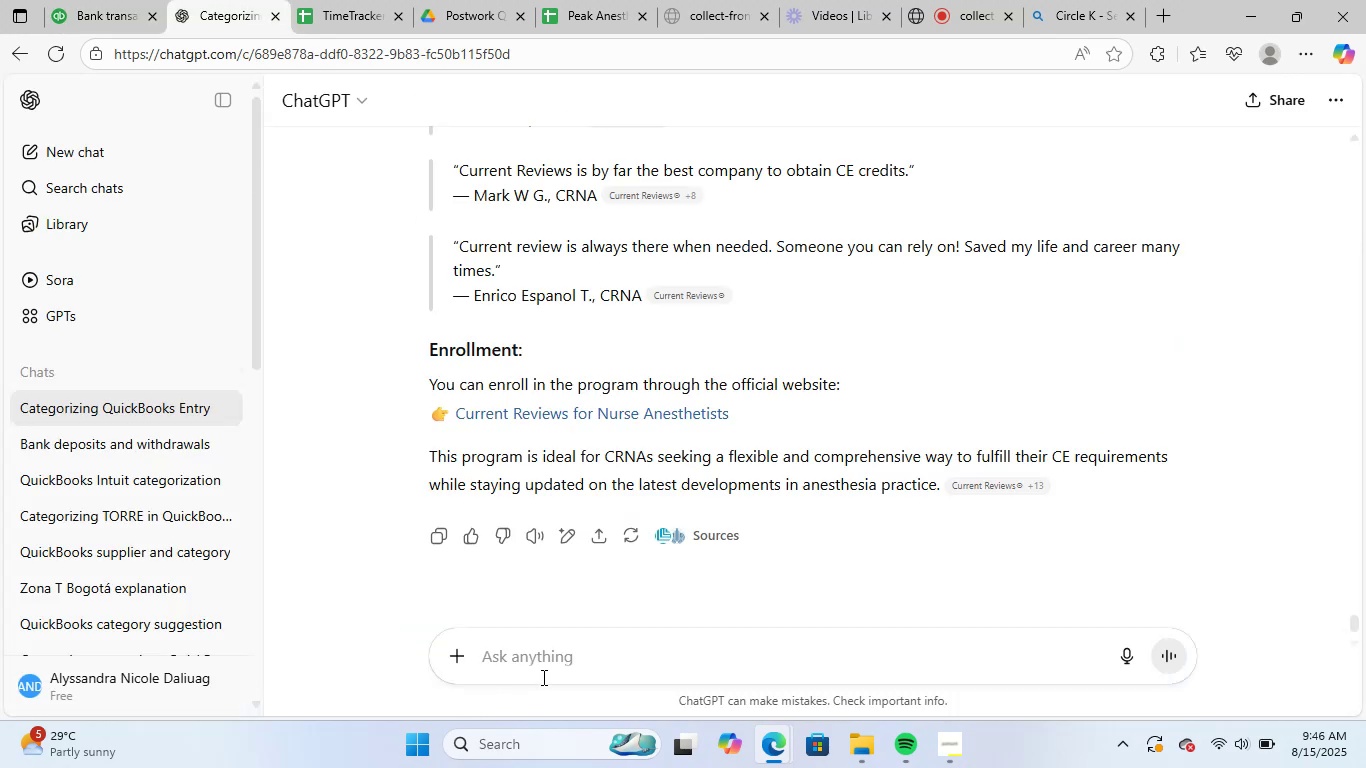 
key(Control+V)
 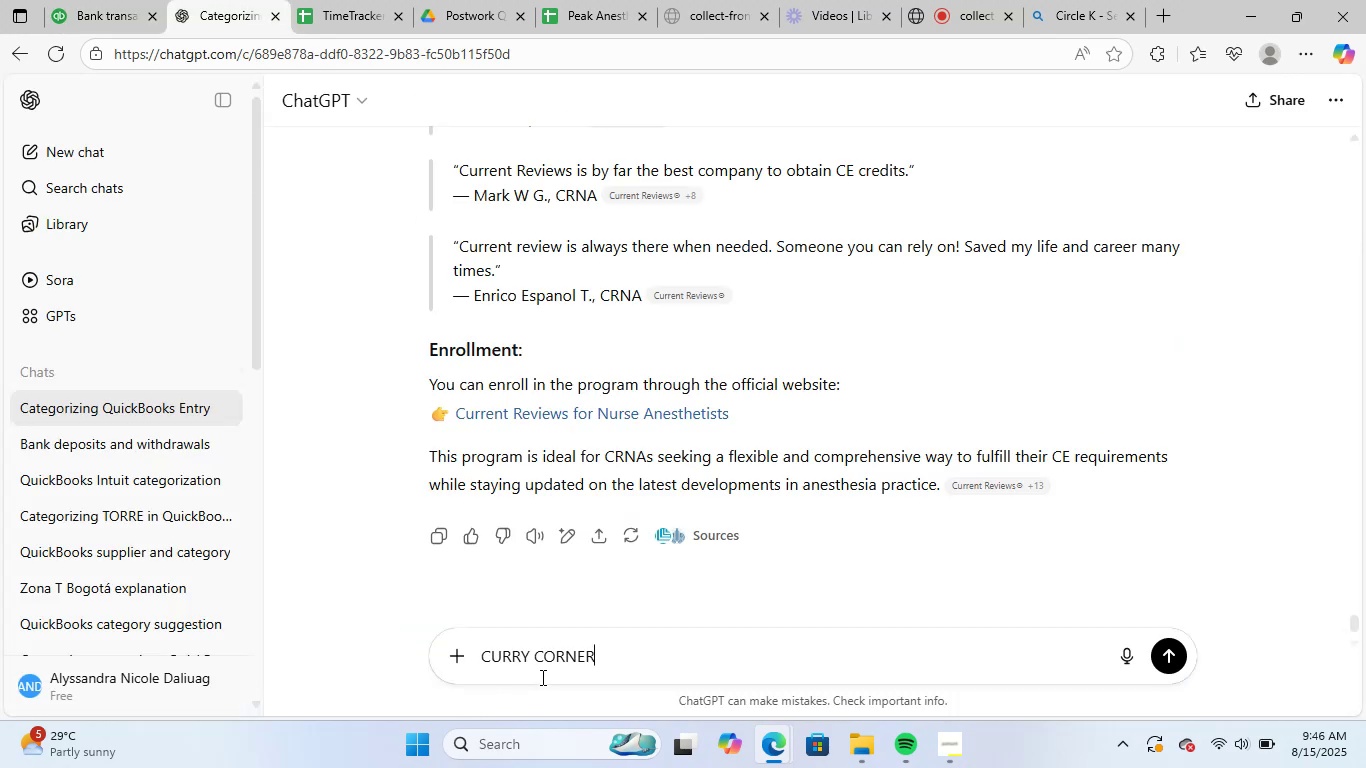 
key(NumpadEnter)
 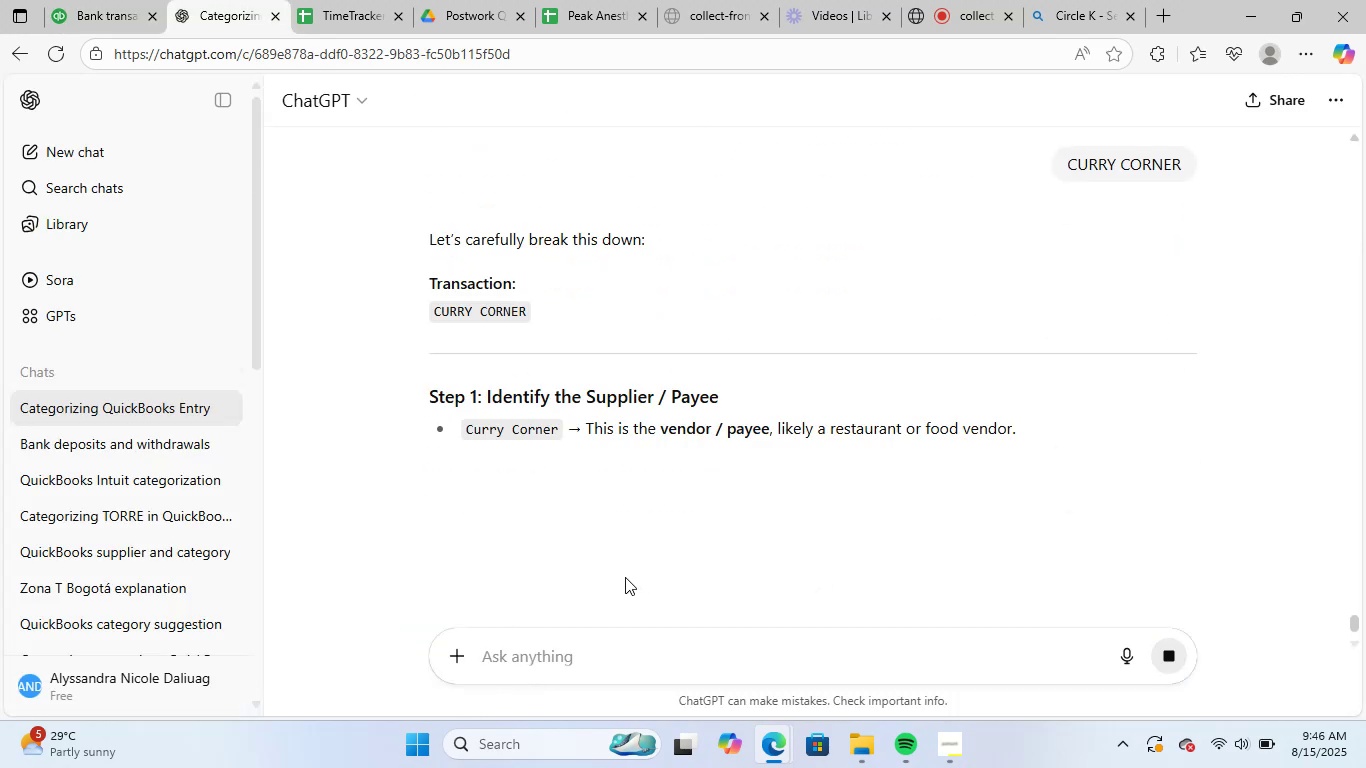 
scroll: coordinate [659, 544], scroll_direction: down, amount: 2.0
 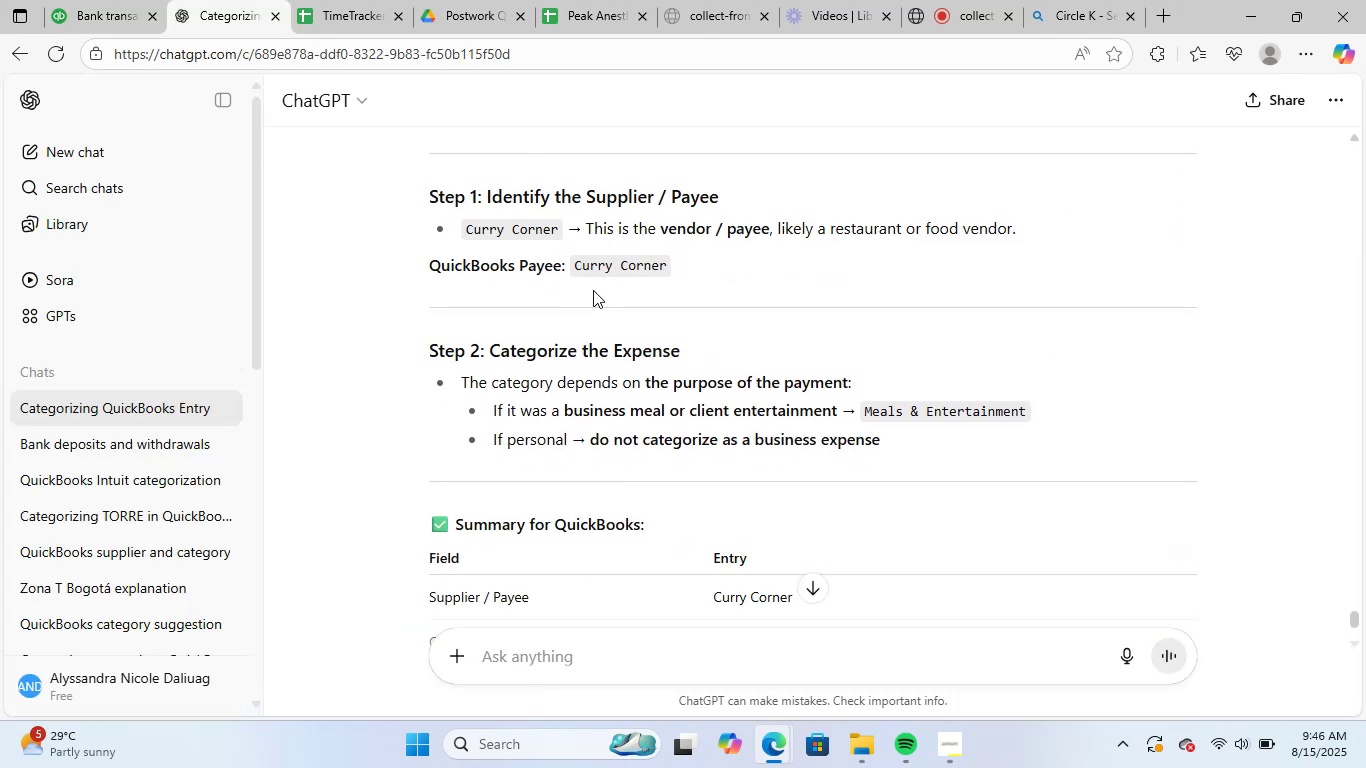 
left_click_drag(start_coordinate=[575, 265], to_coordinate=[686, 268])
 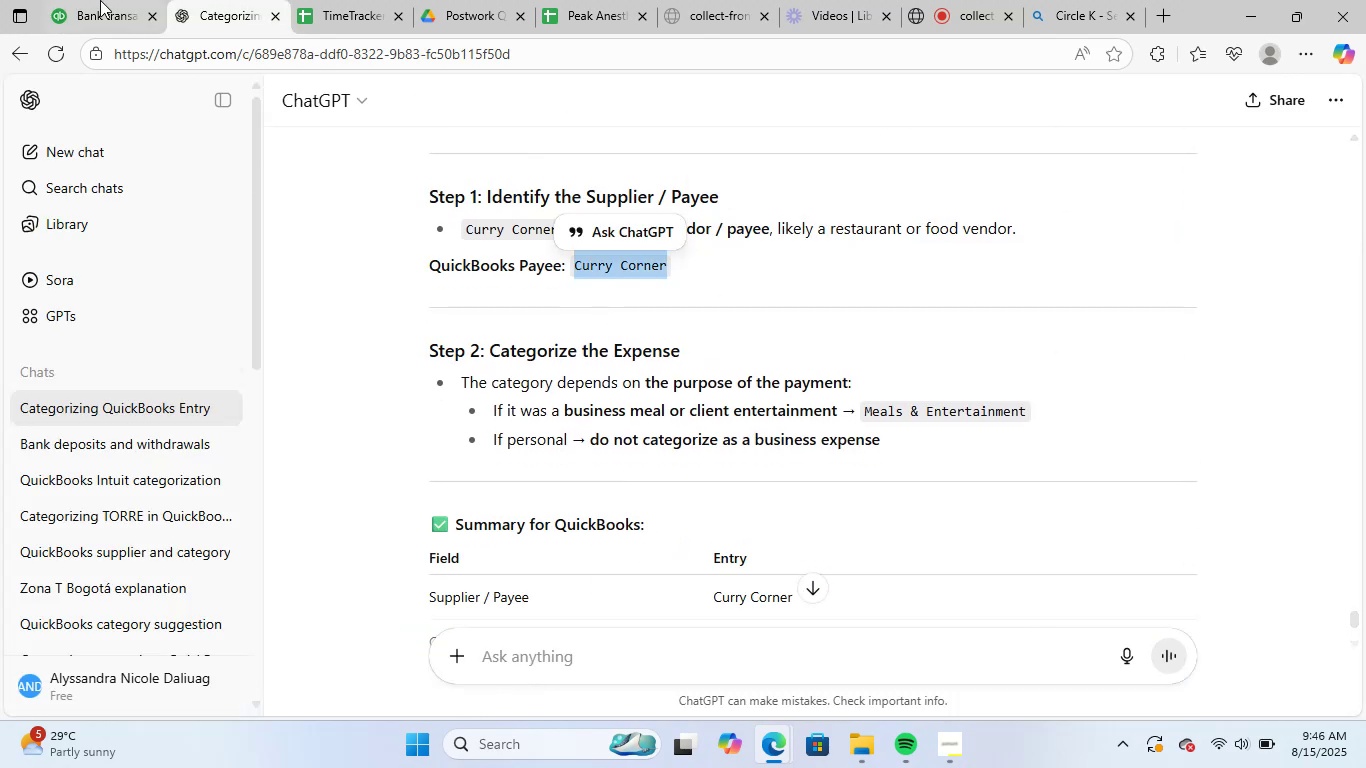 
key(Control+ControlLeft)
 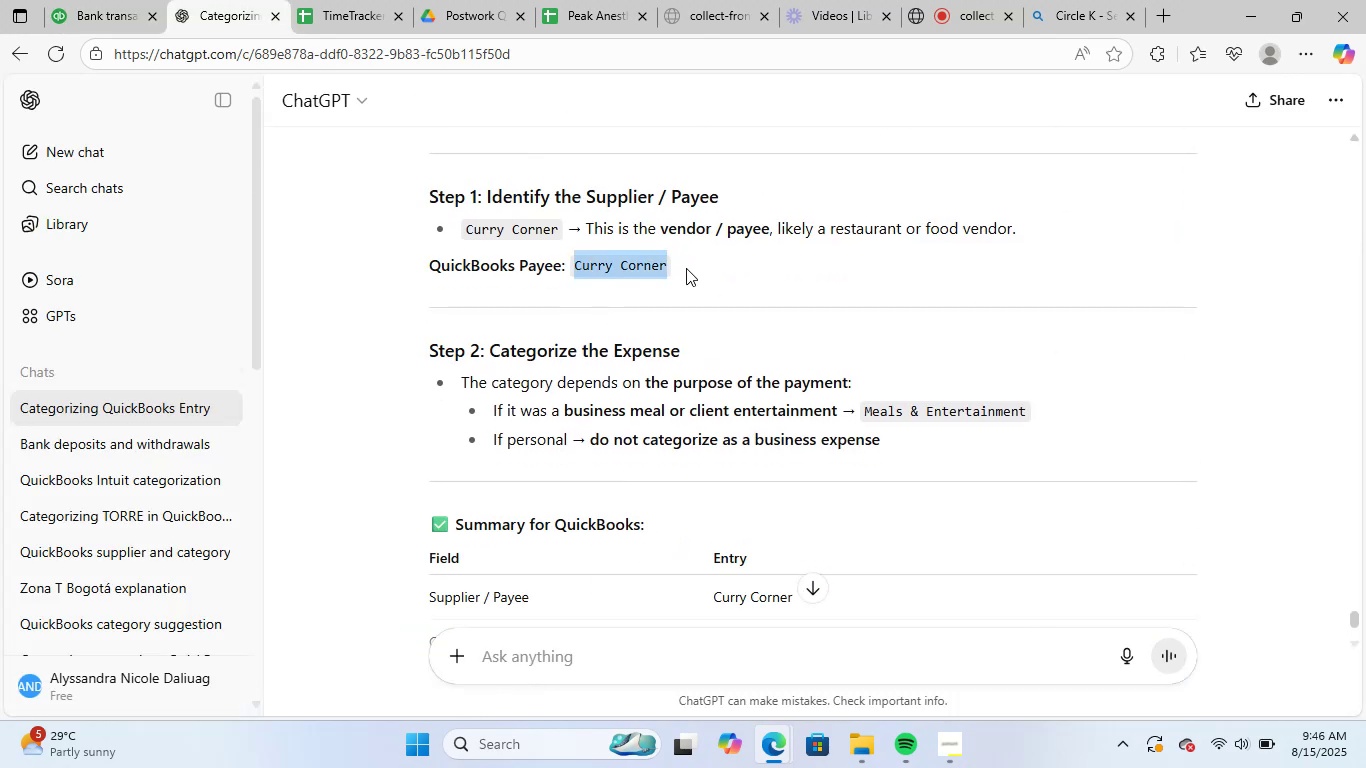 
key(Control+C)
 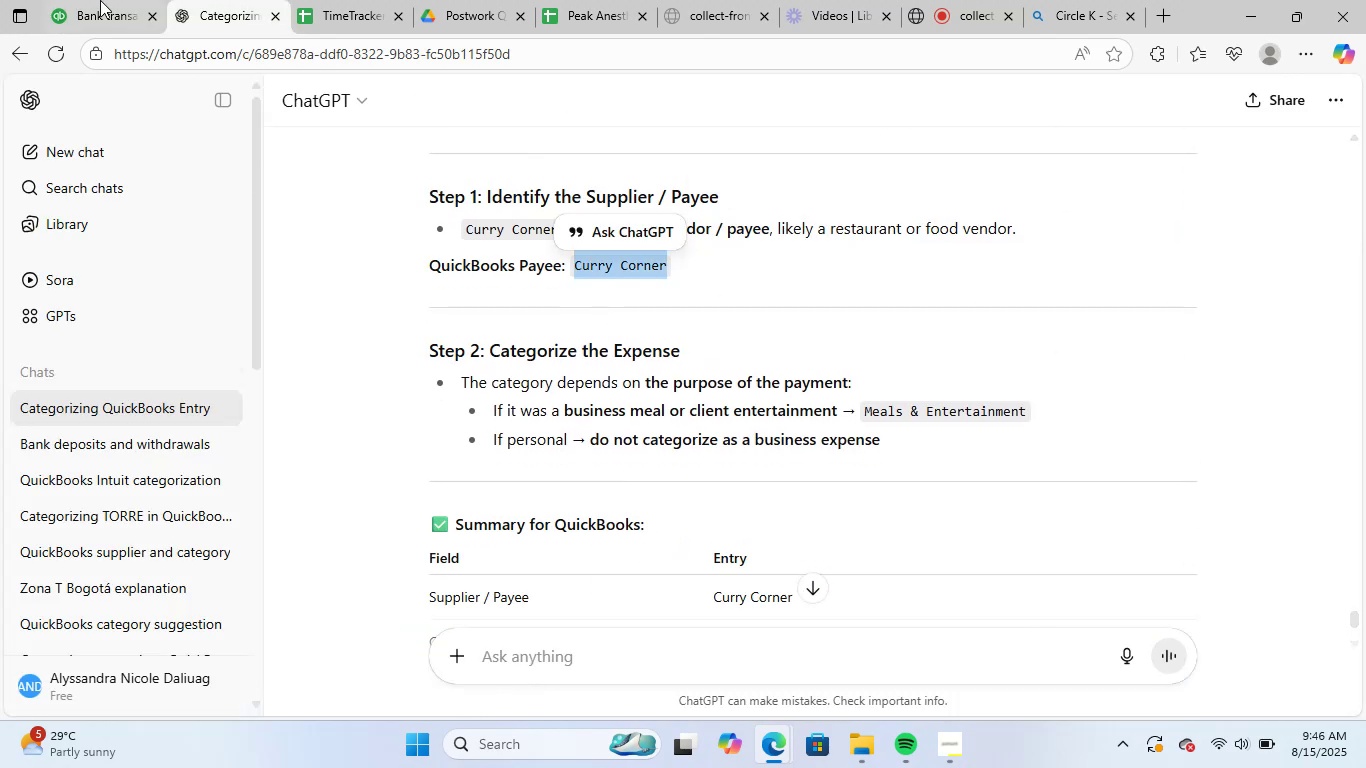 
left_click_drag(start_coordinate=[100, 0], to_coordinate=[106, 4])
 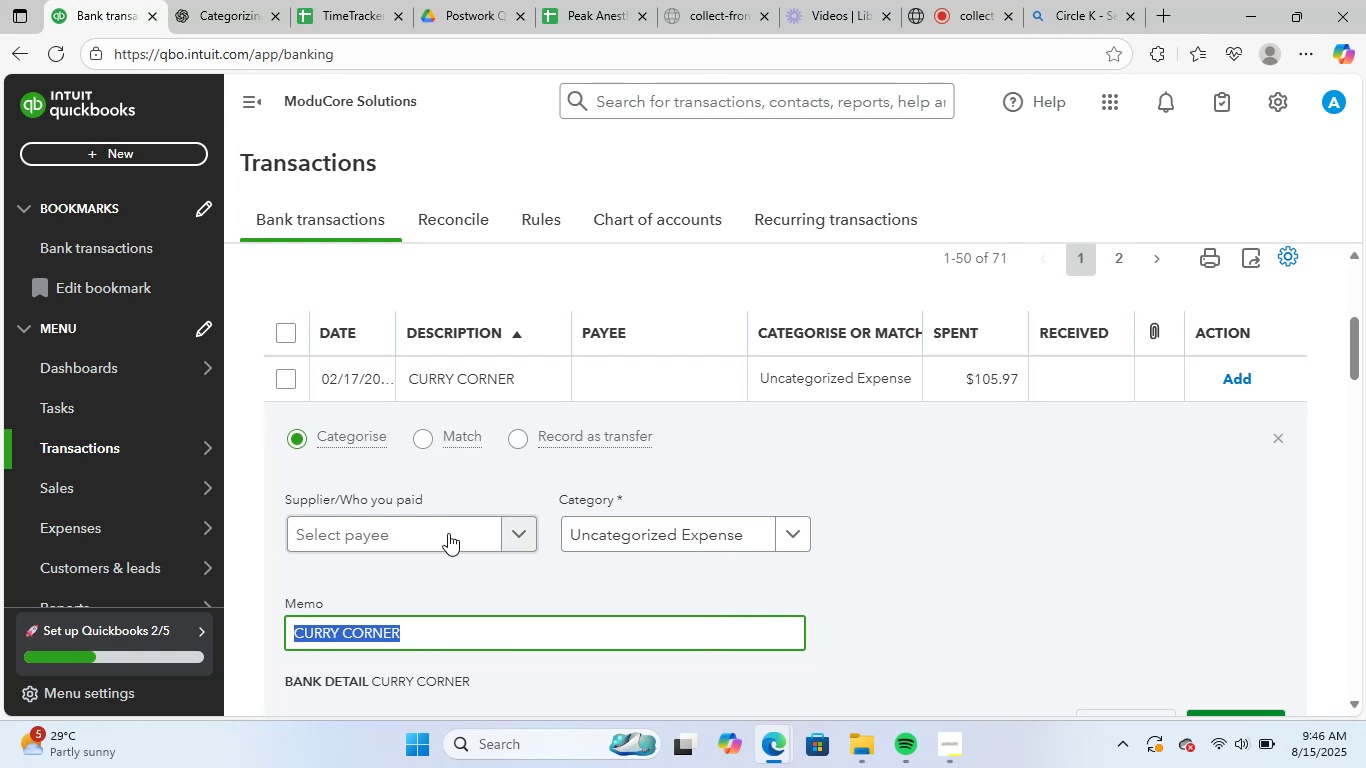 
left_click([447, 531])
 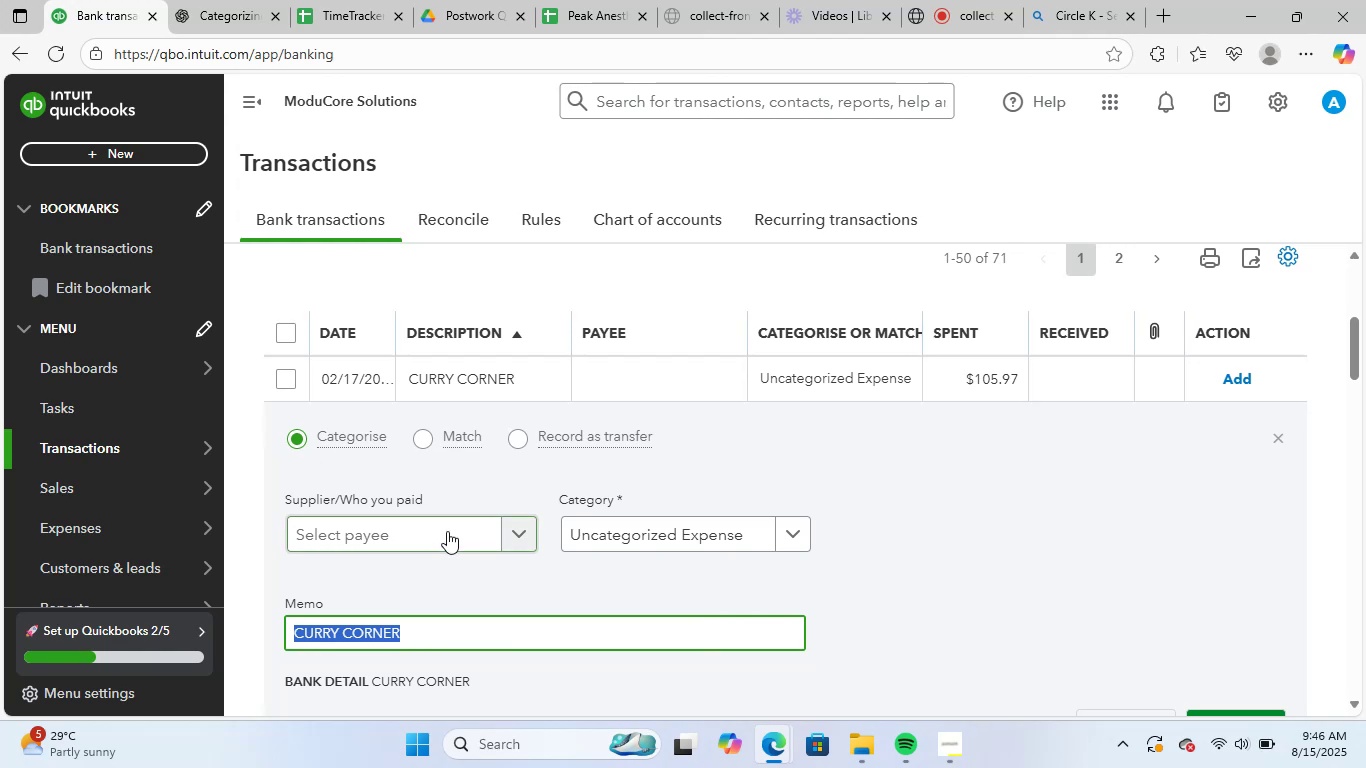 
key(Control+V)
 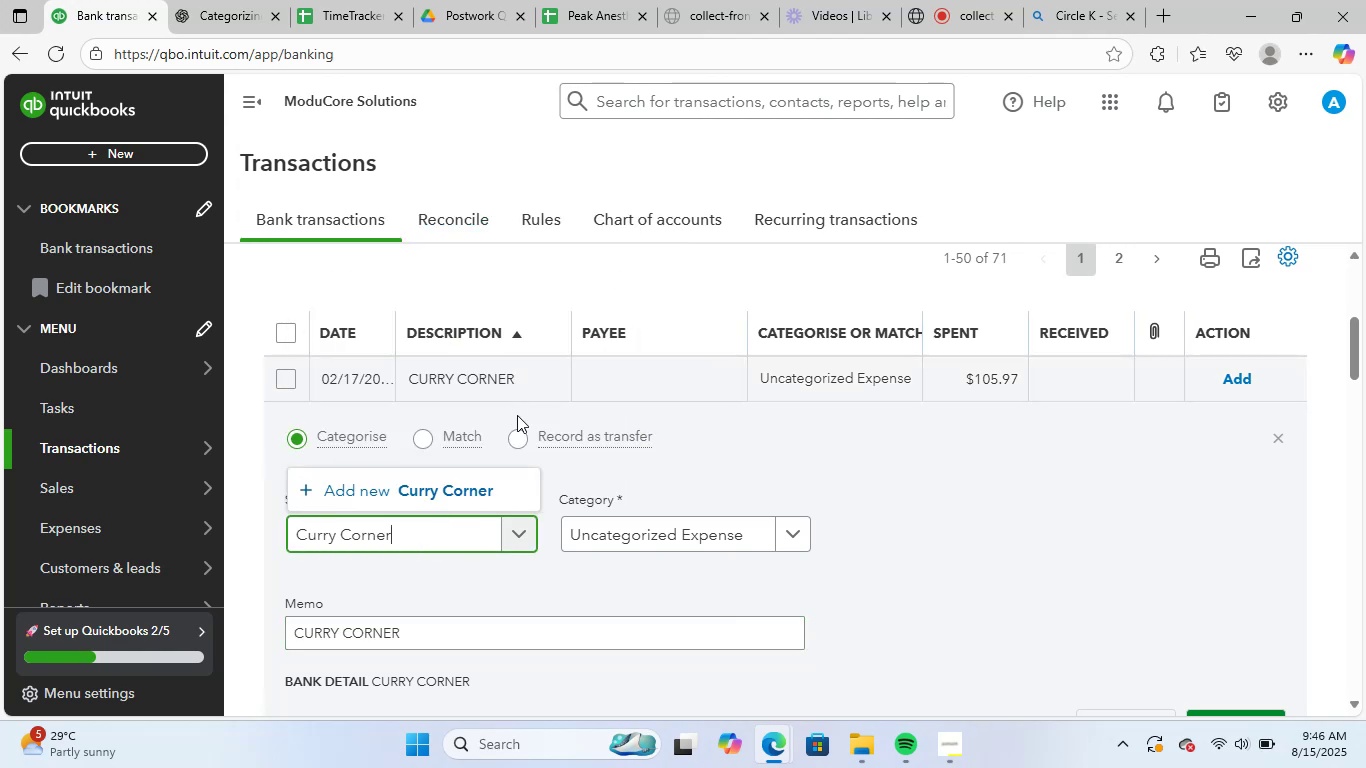 
left_click([499, 479])
 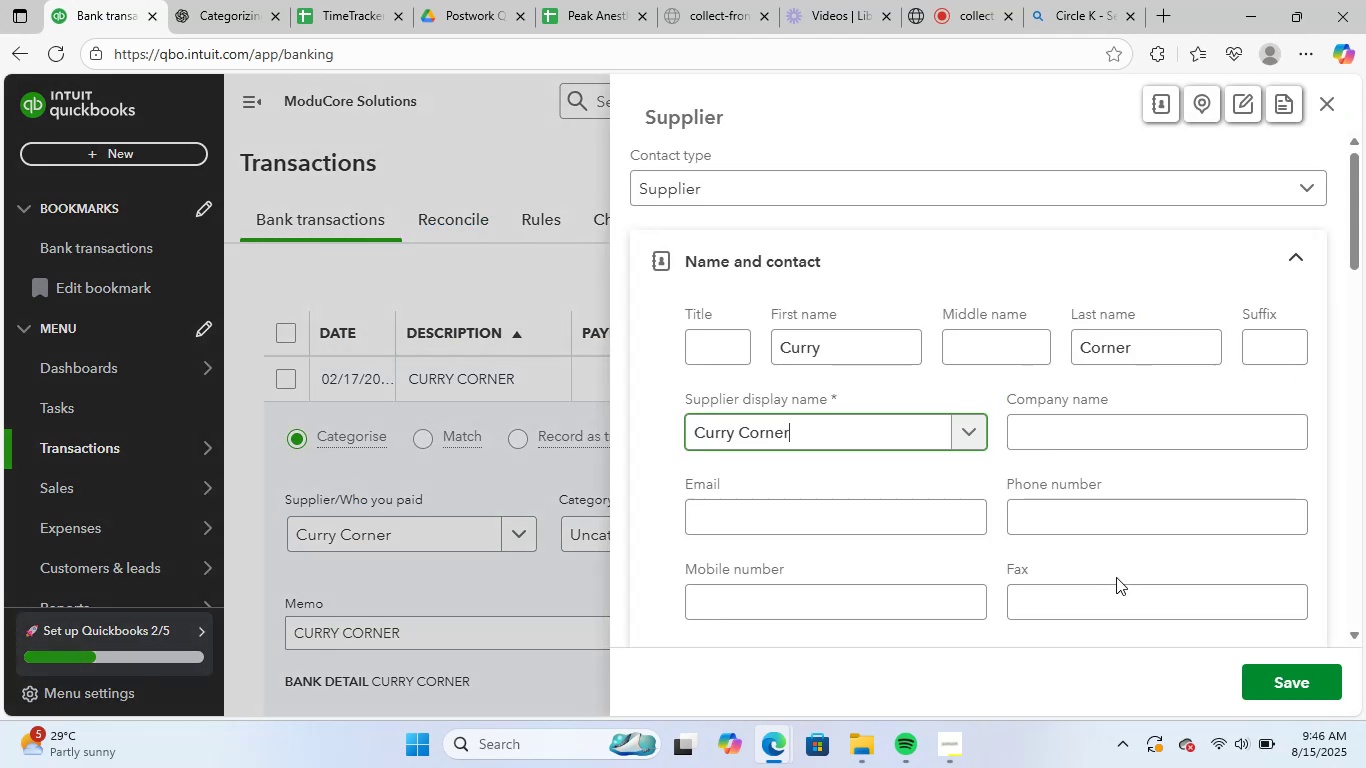 
scroll: coordinate [1154, 572], scroll_direction: down, amount: 3.0
 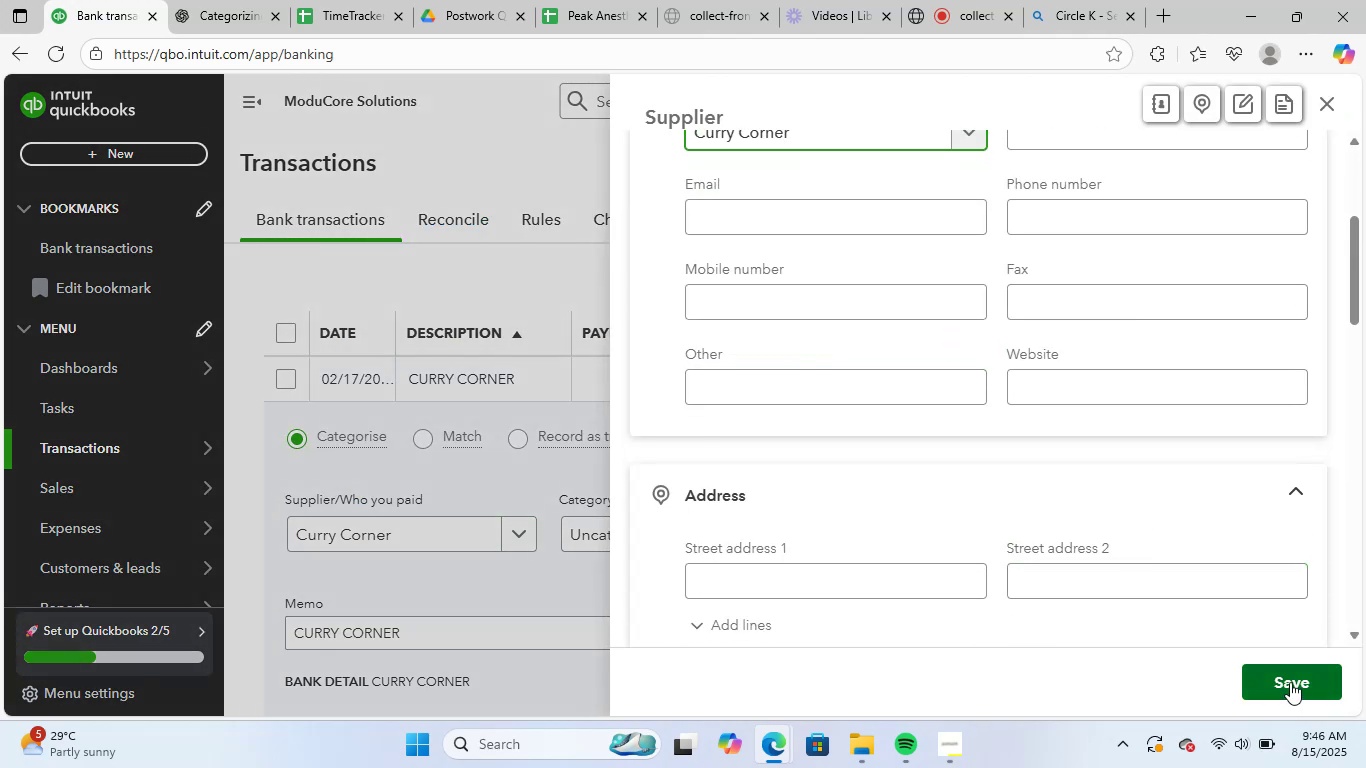 
left_click([1290, 682])
 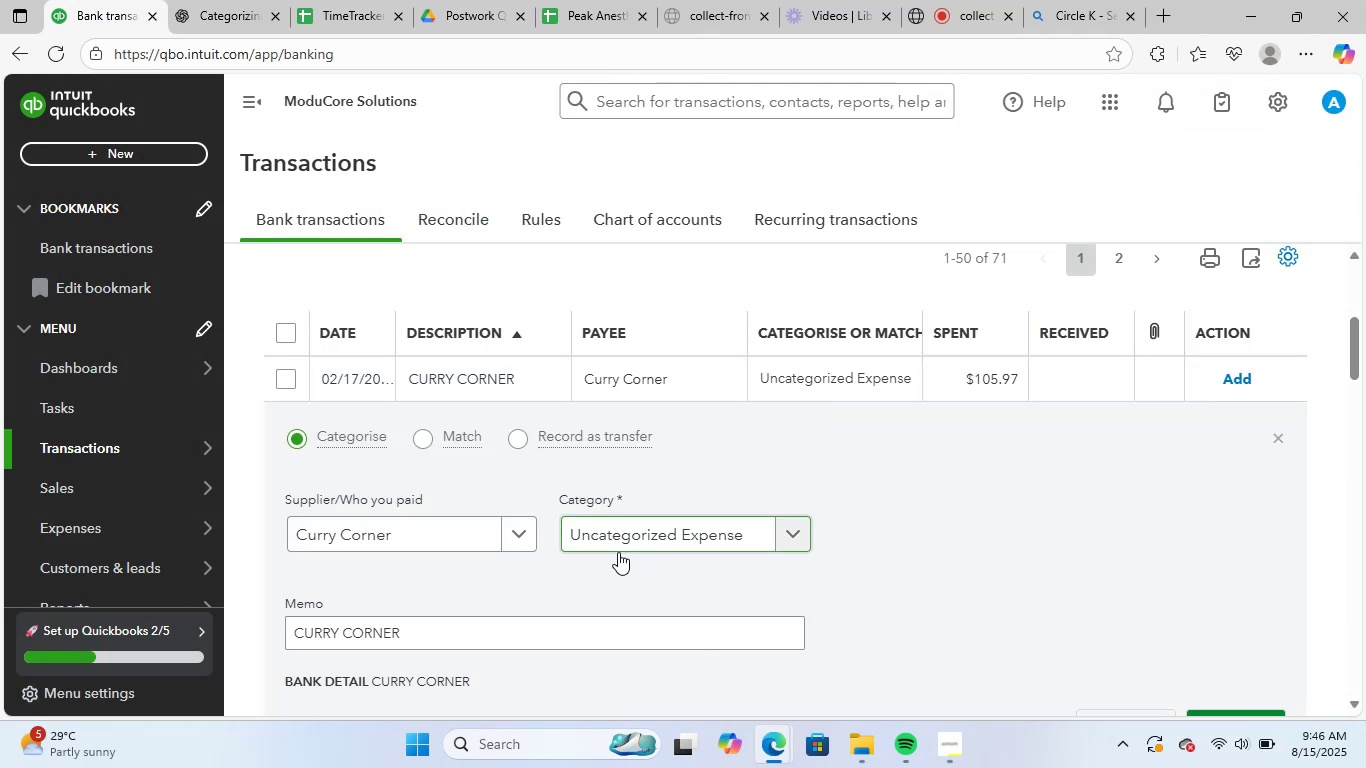 
left_click([627, 527])
 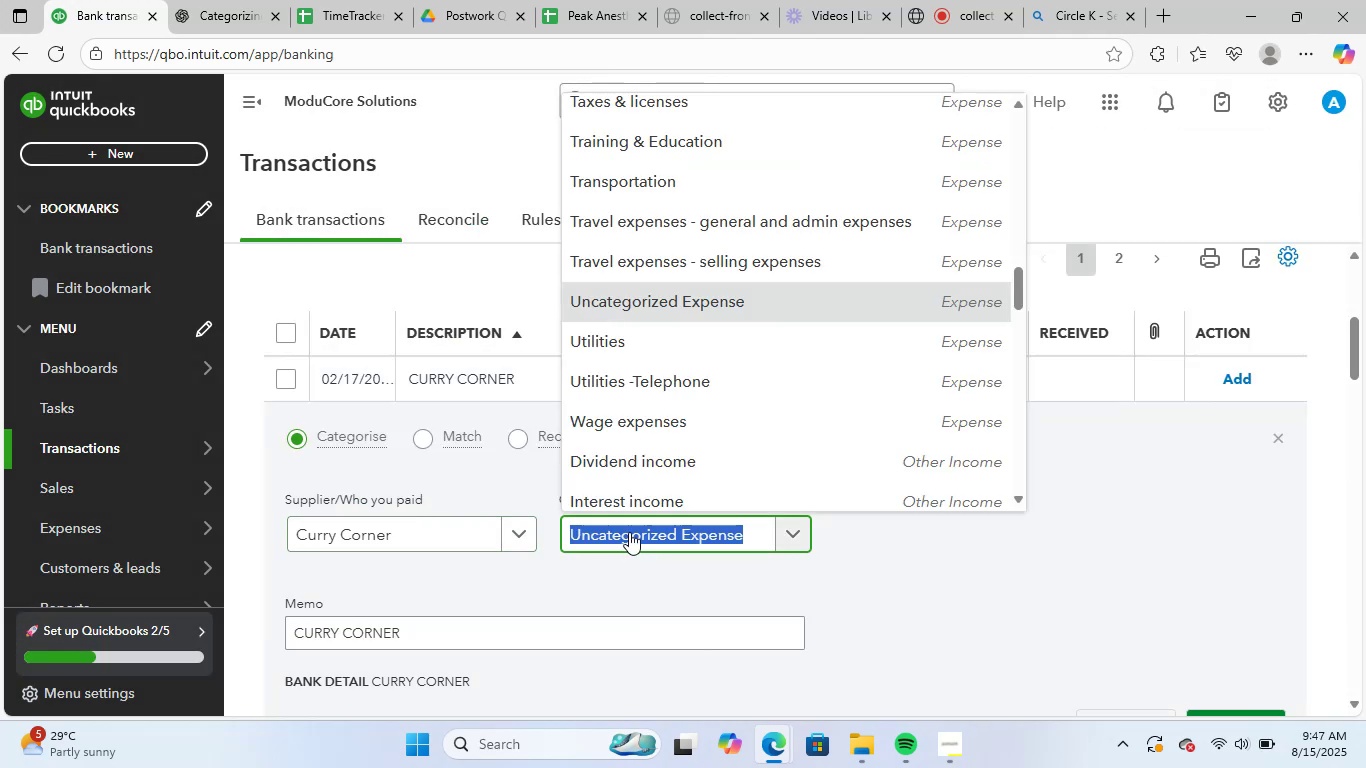 
type(mea)
 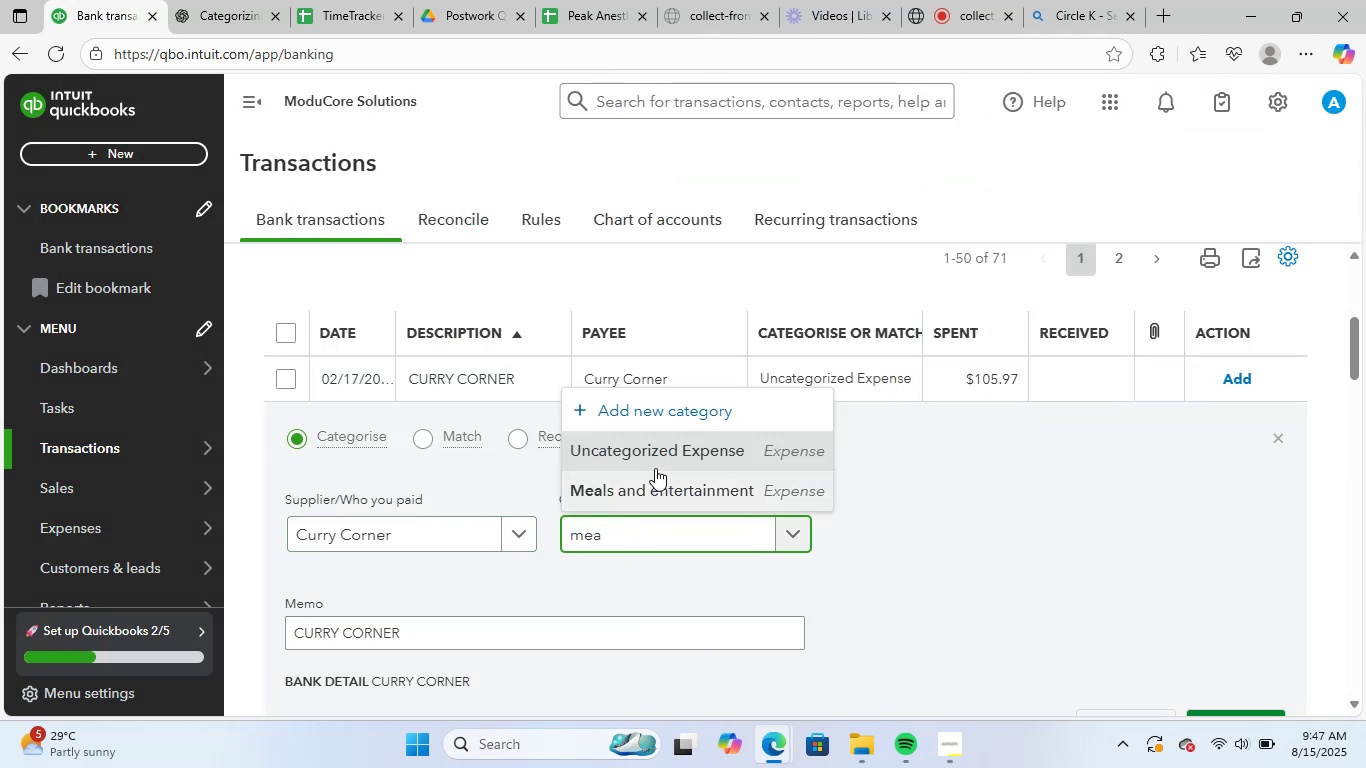 
left_click([660, 484])
 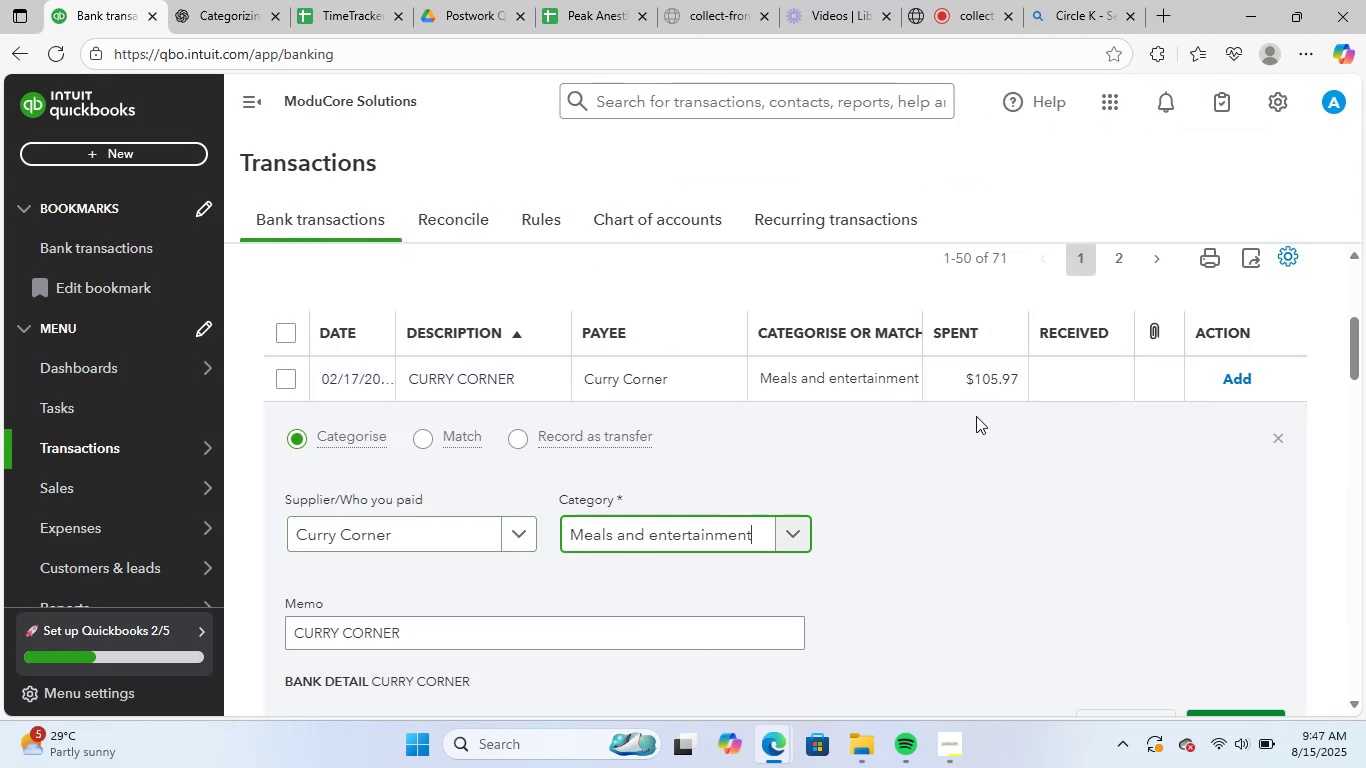 
scroll: coordinate [976, 417], scroll_direction: down, amount: 2.0
 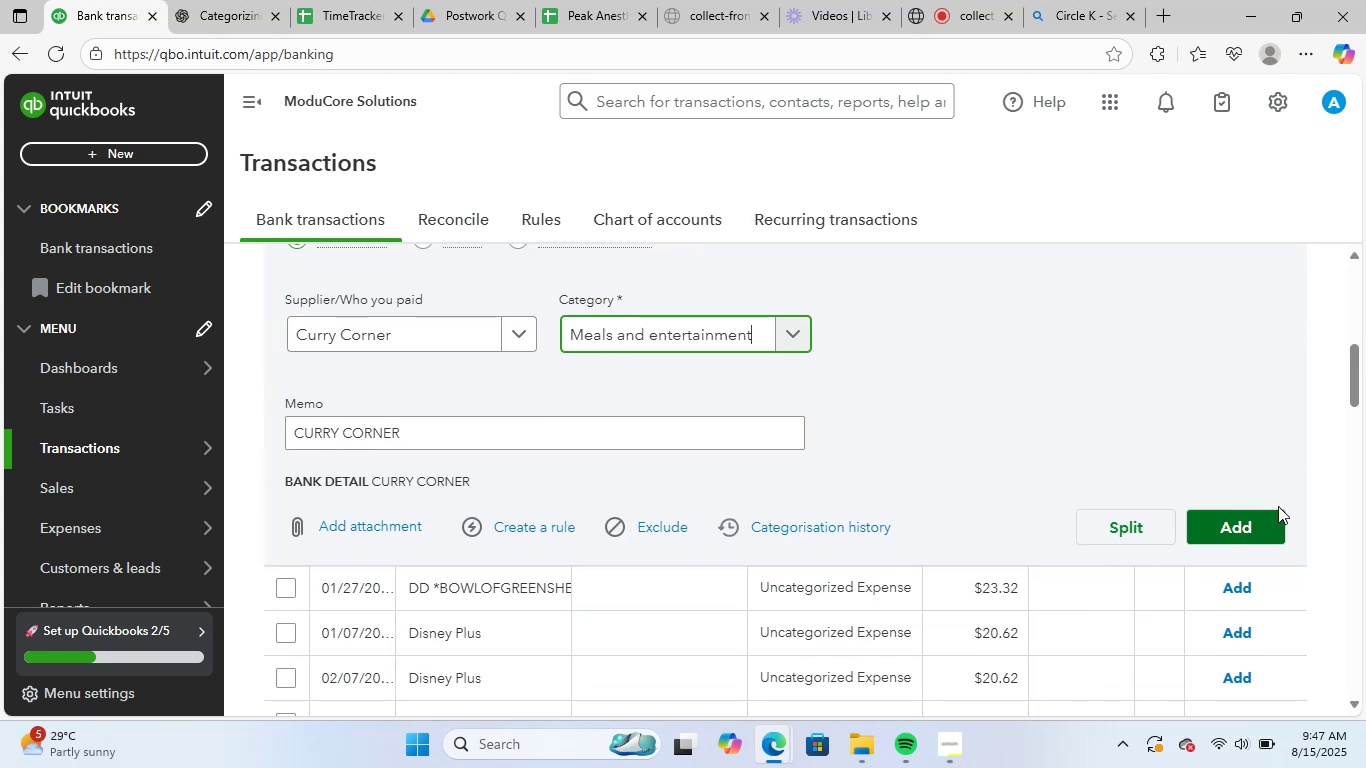 
left_click([1249, 520])
 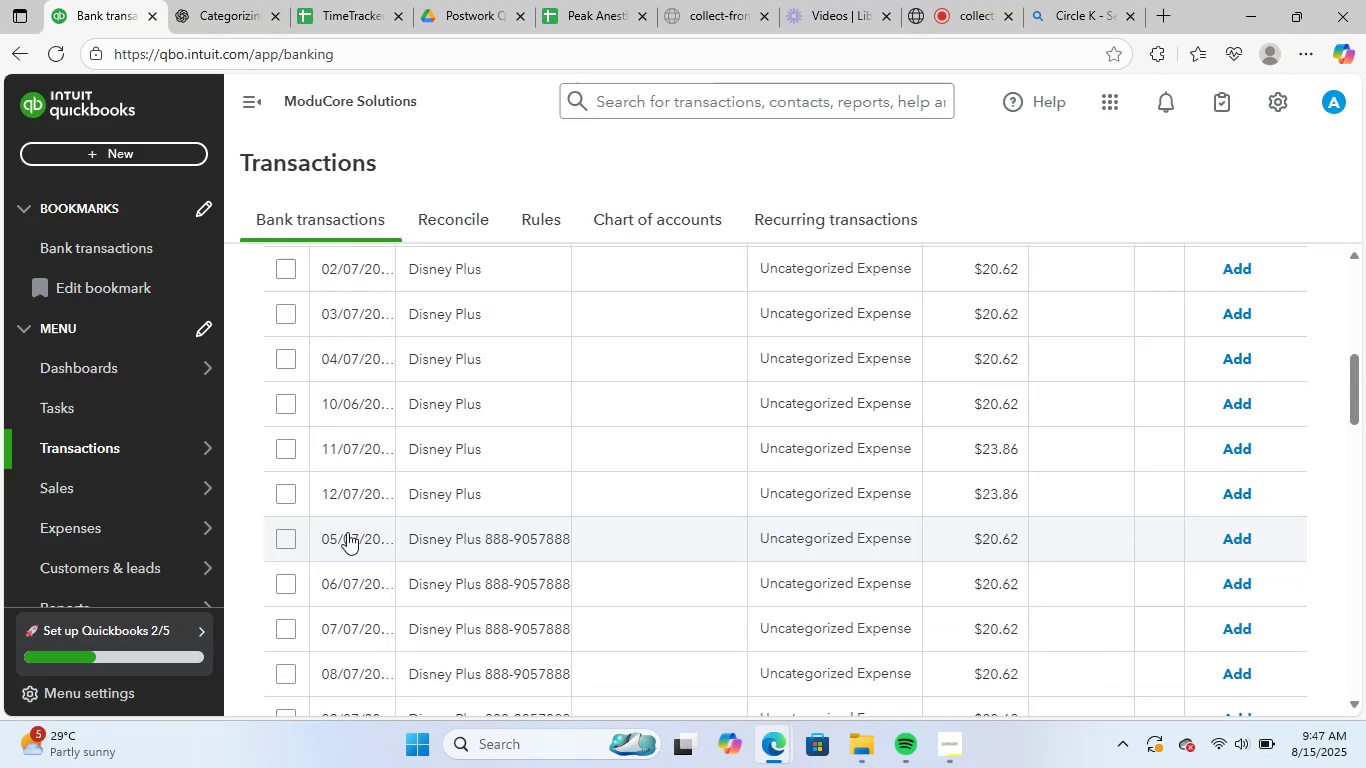 
scroll: coordinate [613, 474], scroll_direction: up, amount: 2.0
 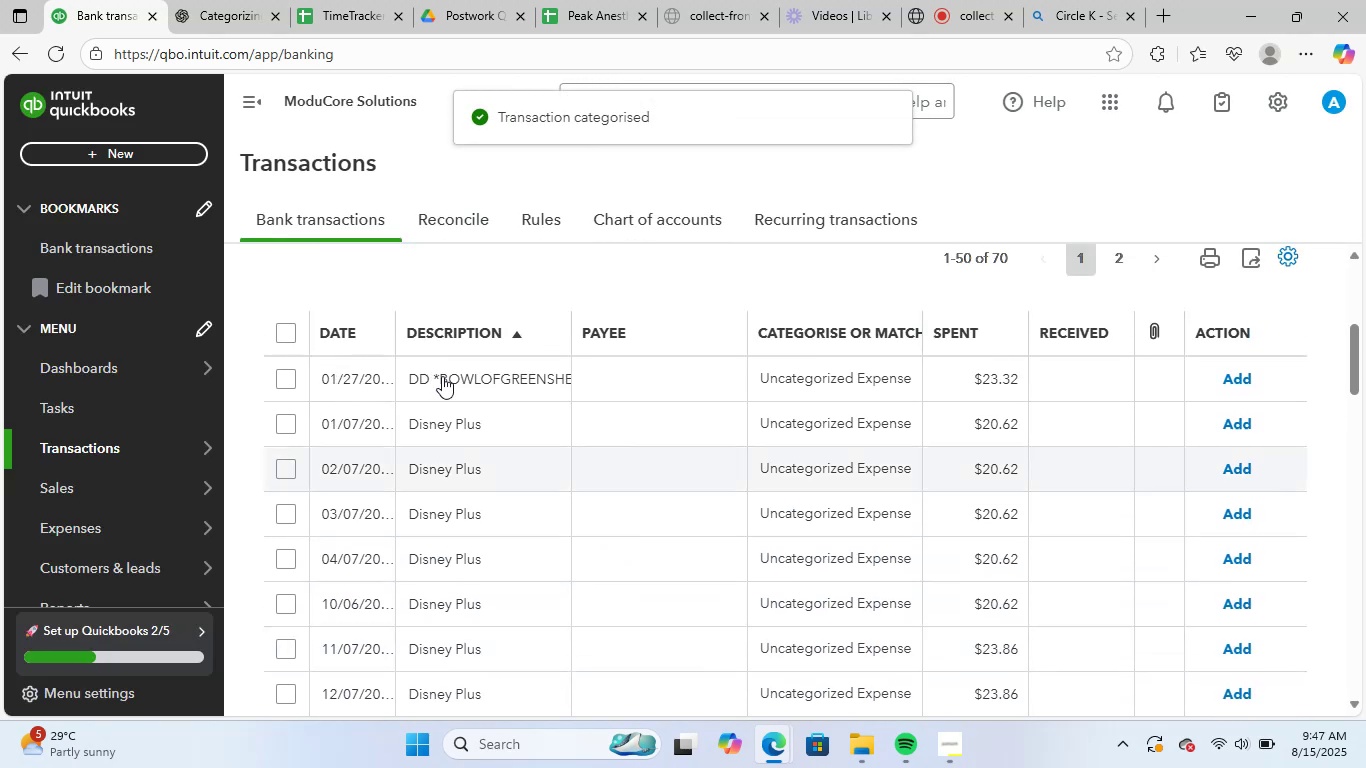 
left_click([442, 376])
 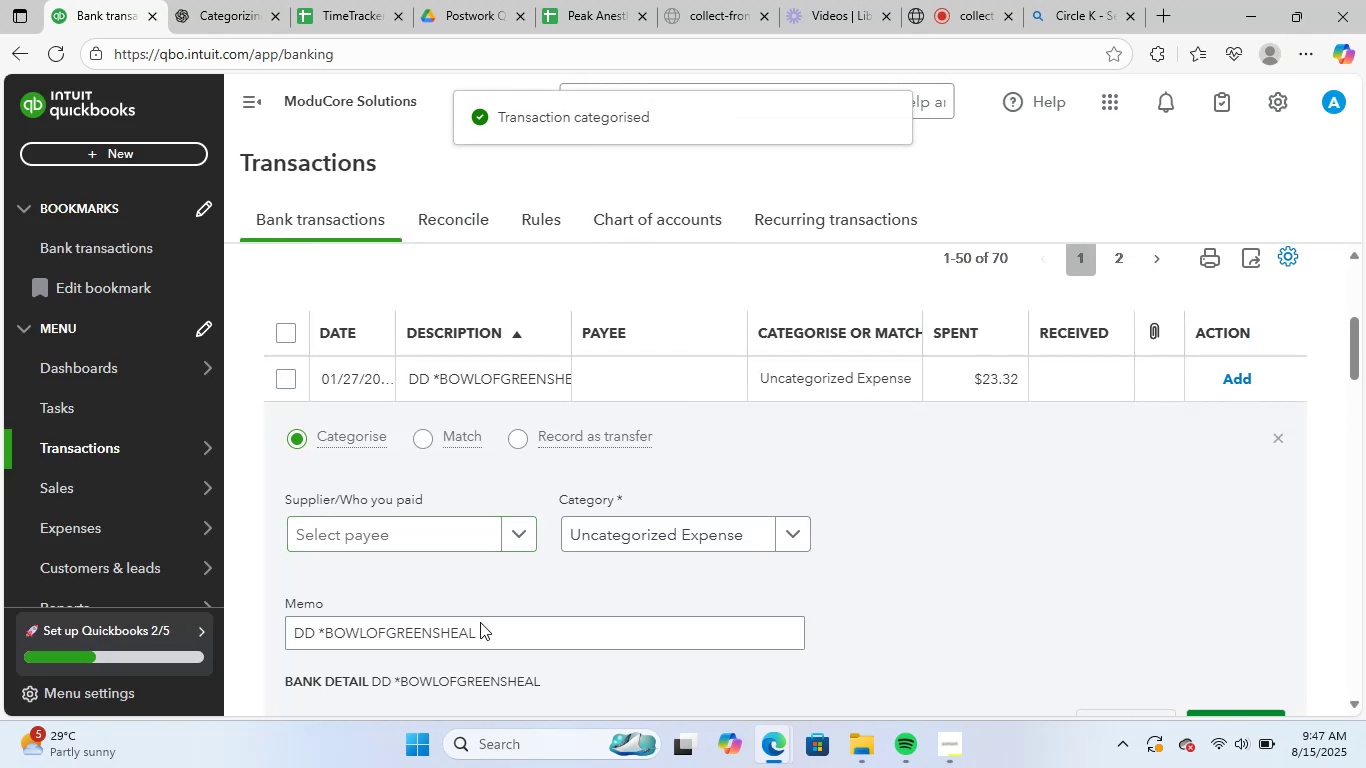 
left_click_drag(start_coordinate=[510, 628], to_coordinate=[173, 627])
 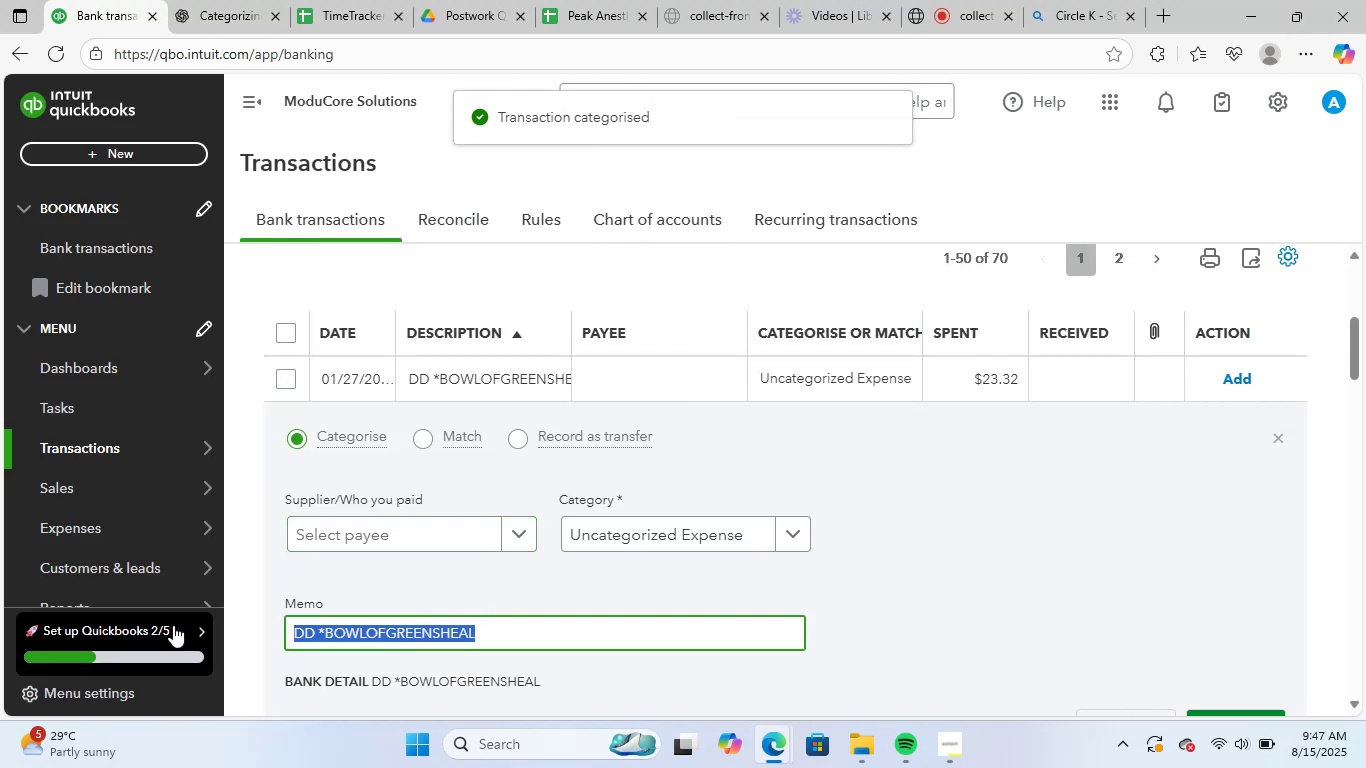 
key(Control+ControlLeft)
 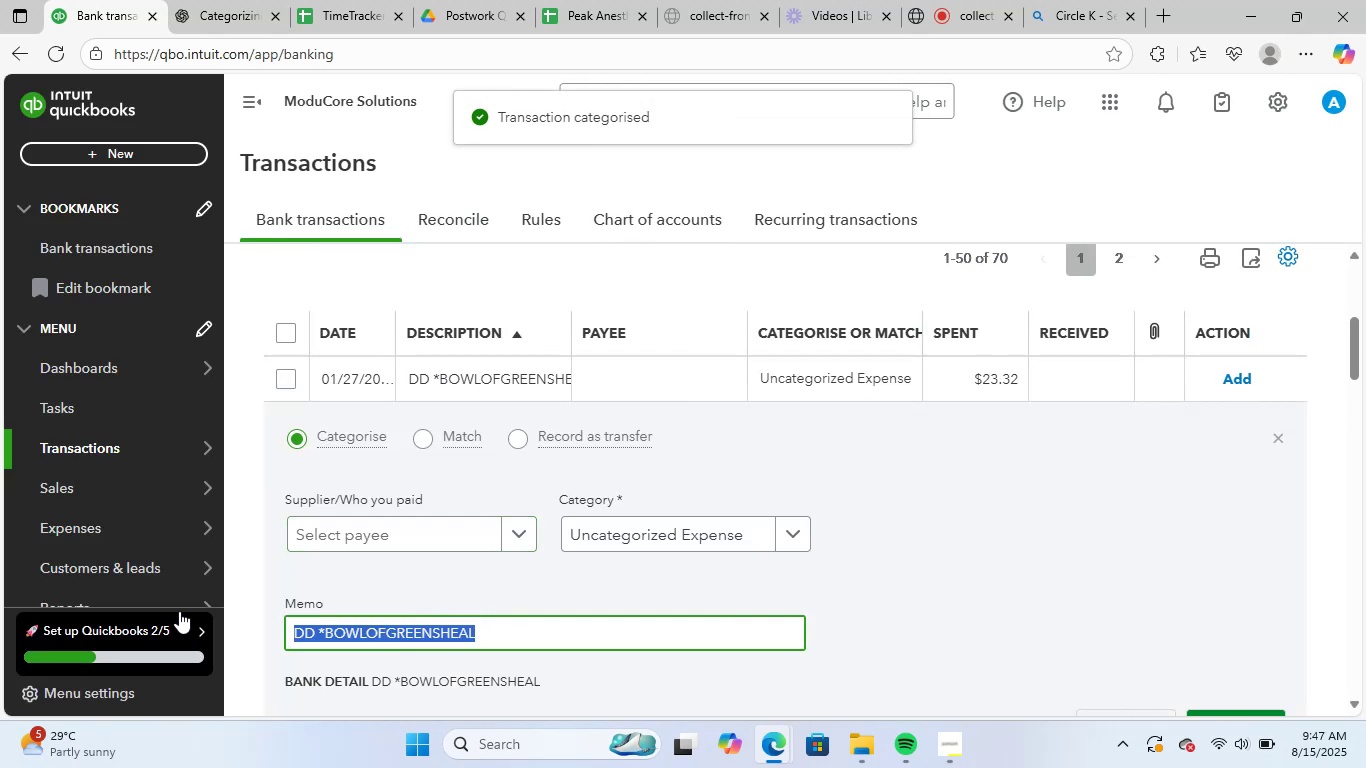 
key(Control+C)
 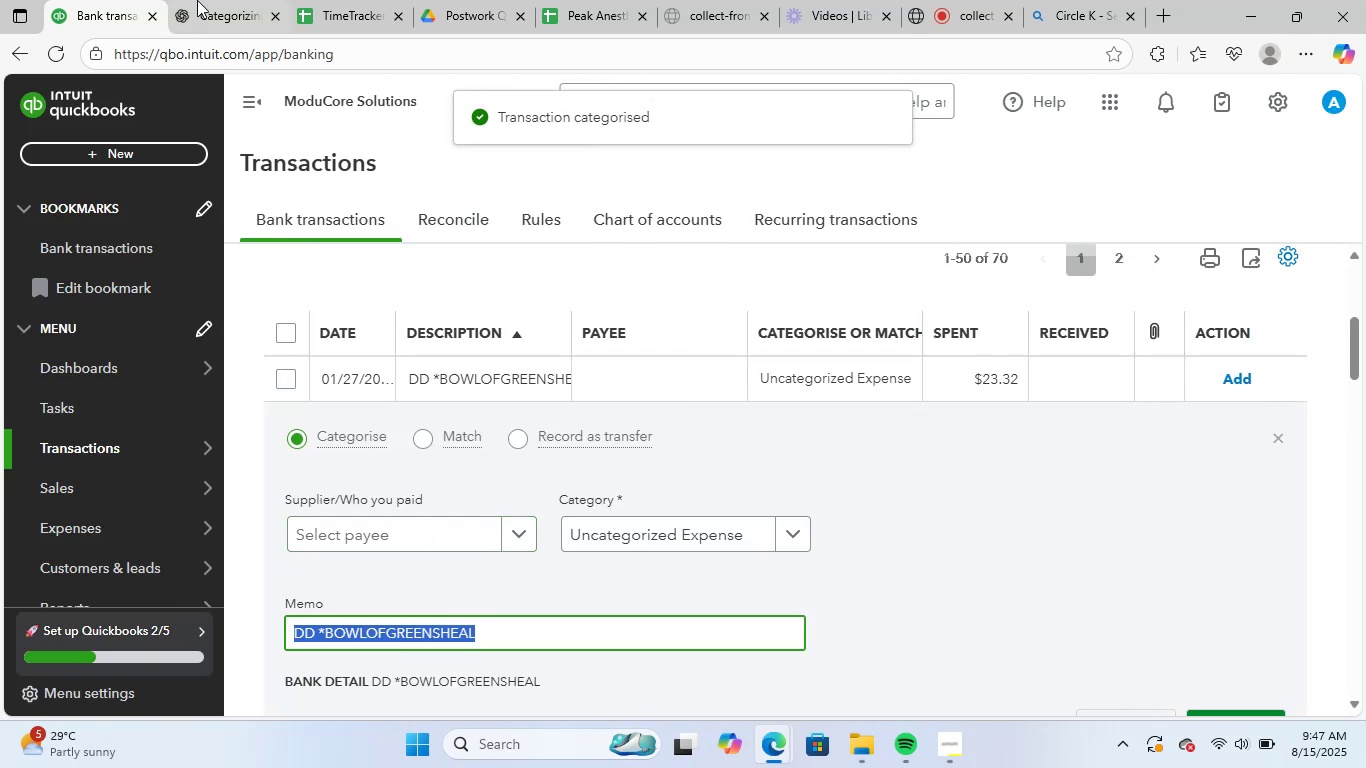 
left_click([211, 0])
 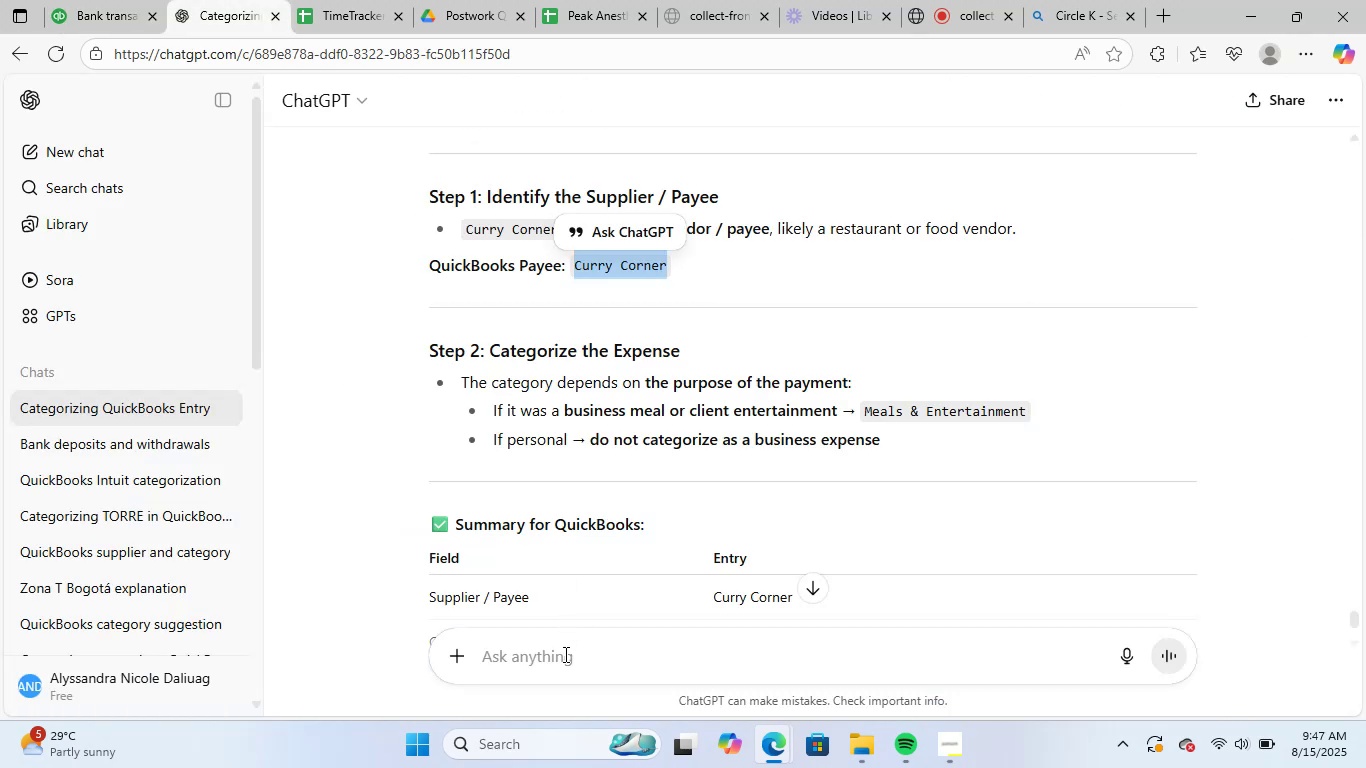 
left_click([564, 654])
 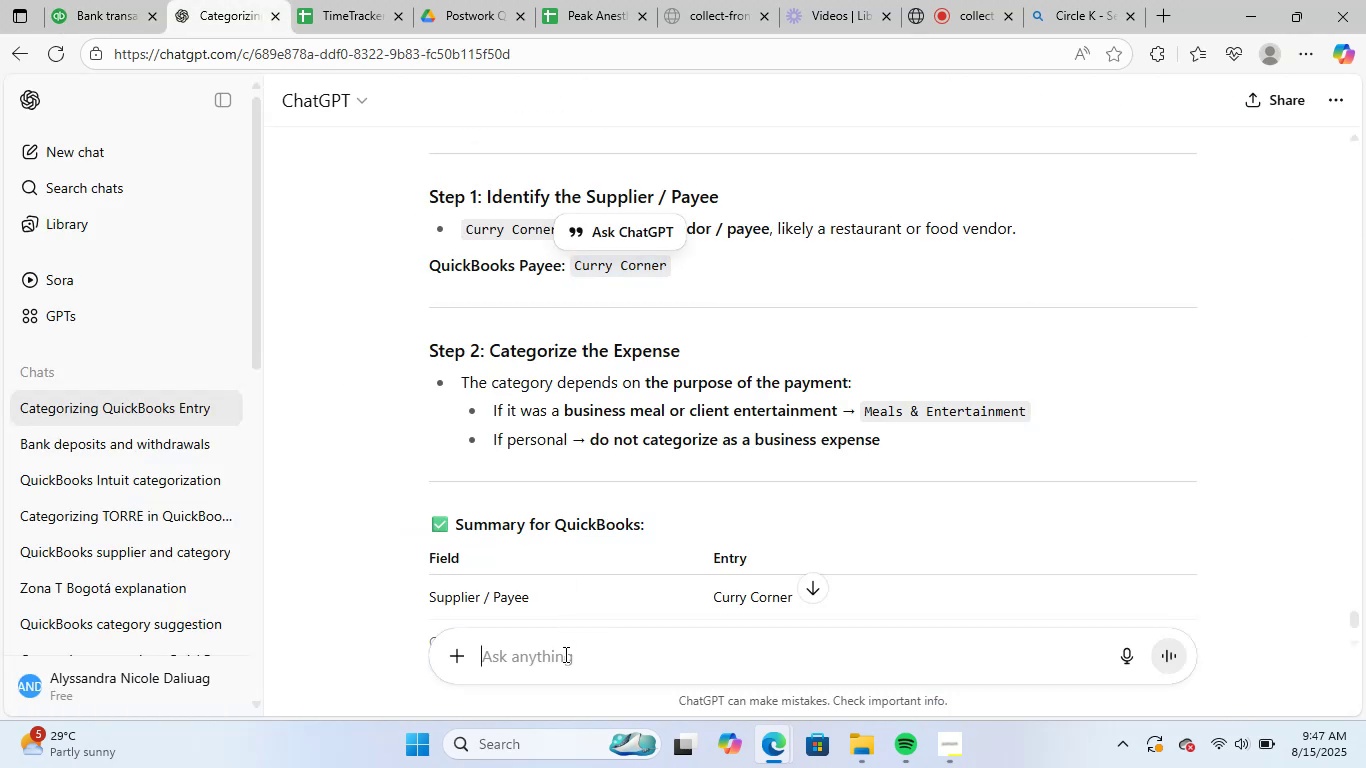 
key(Control+ControlLeft)
 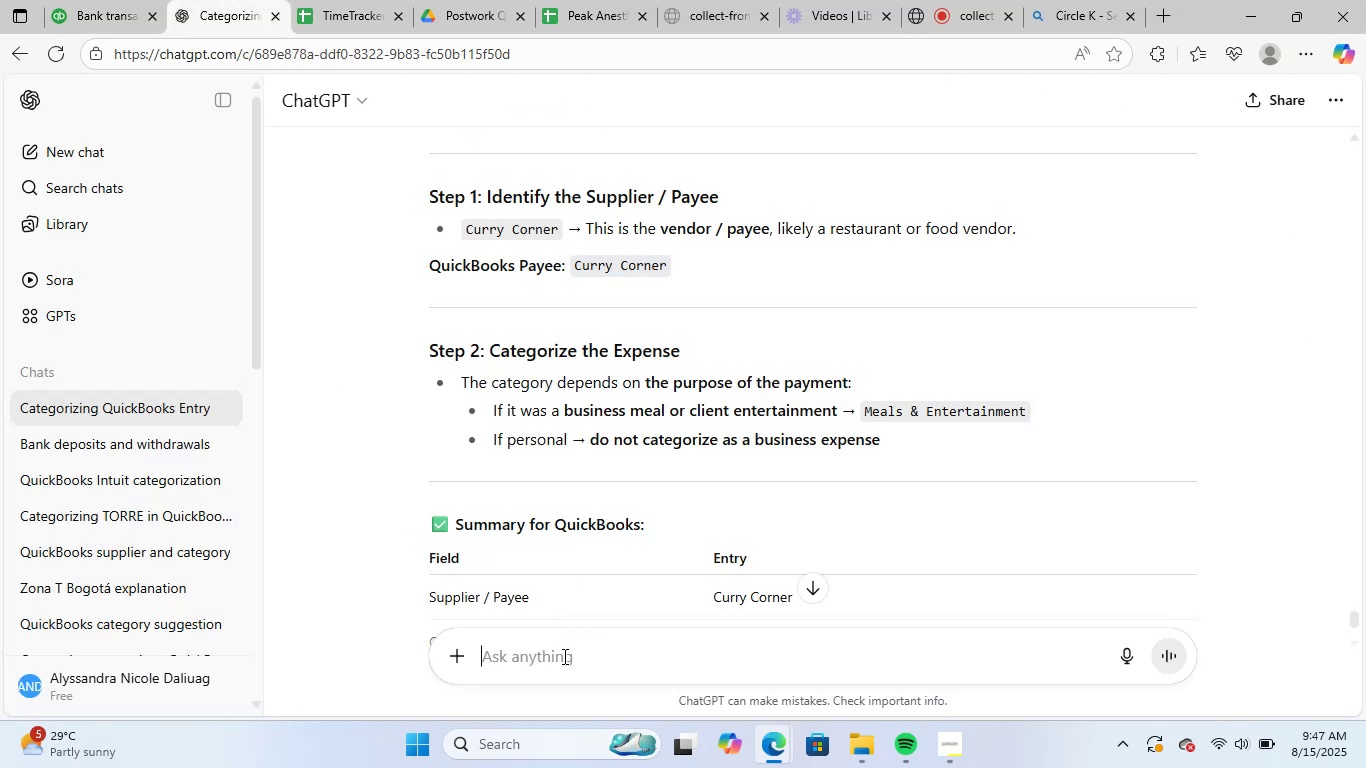 
key(Control+V)
 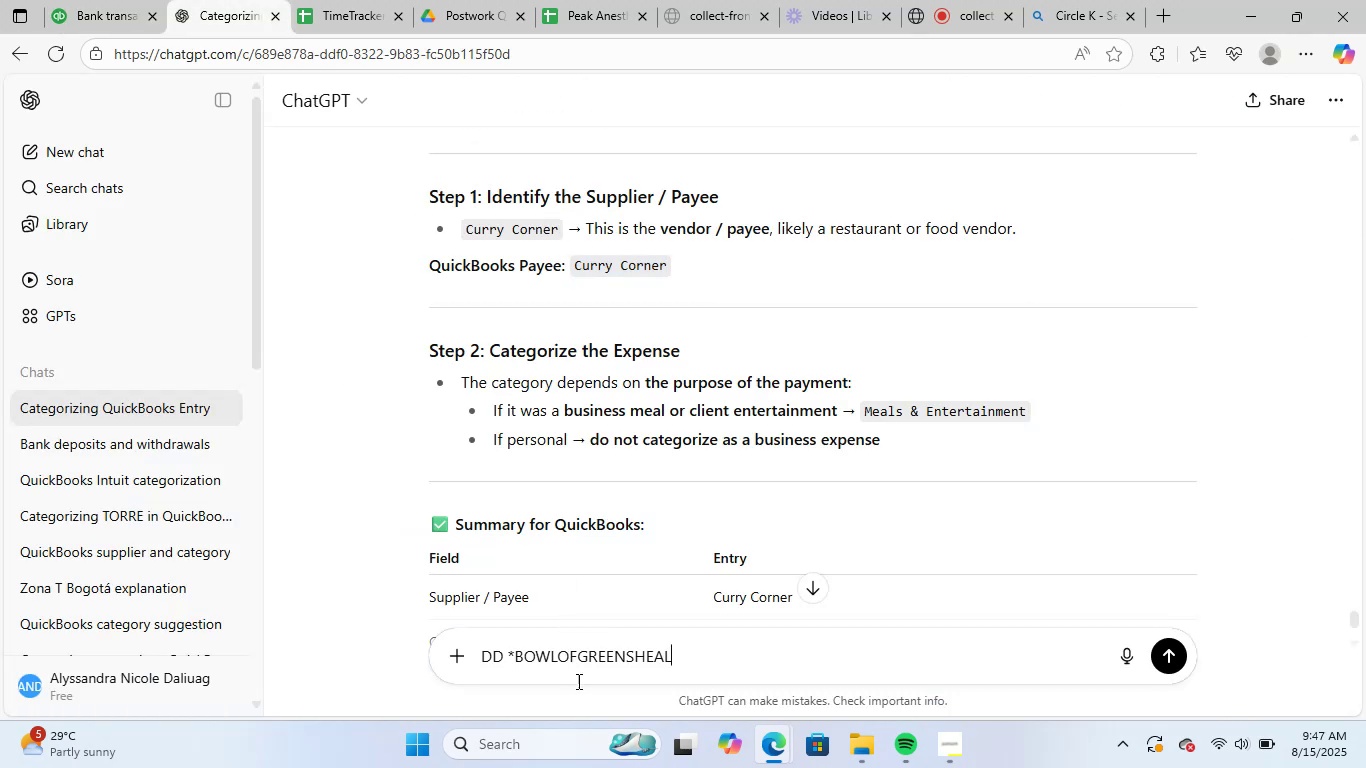 
key(NumpadEnter)
 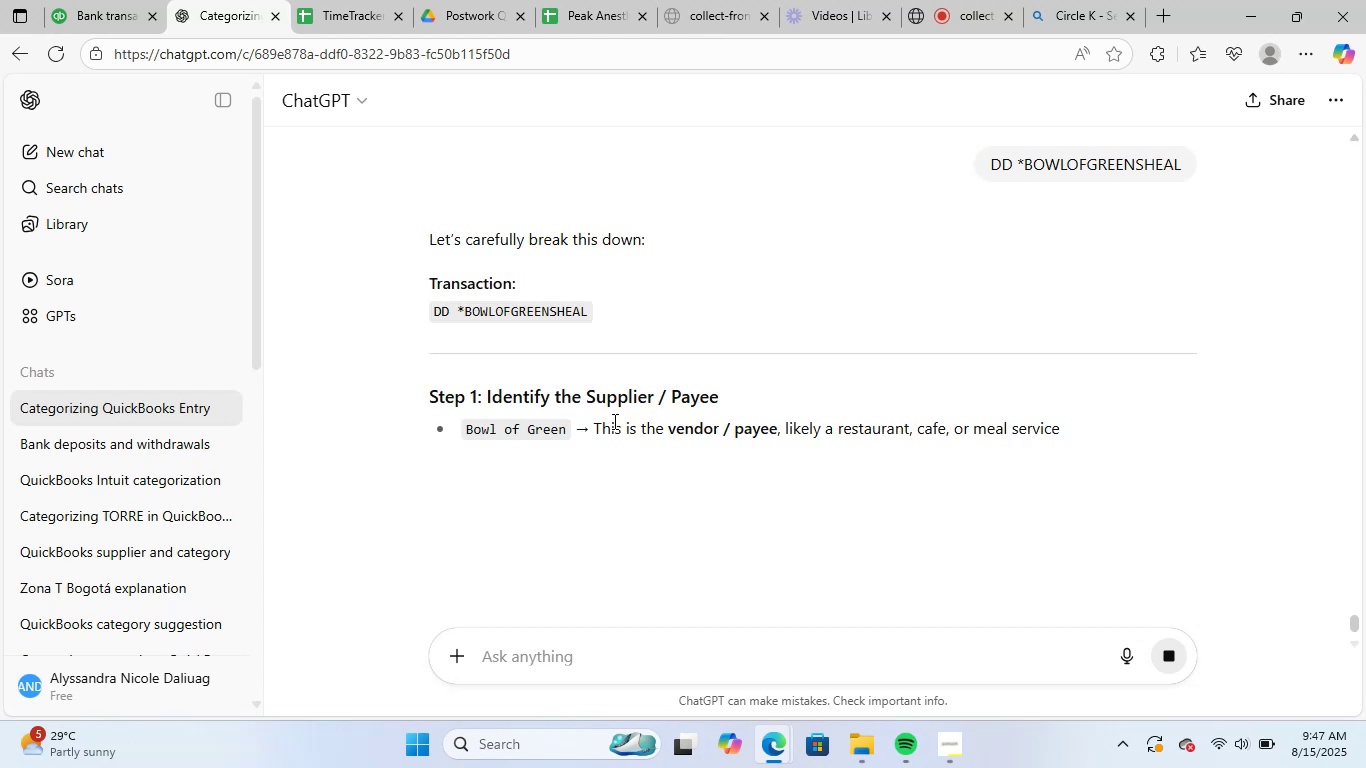 
scroll: coordinate [625, 567], scroll_direction: down, amount: 2.0
 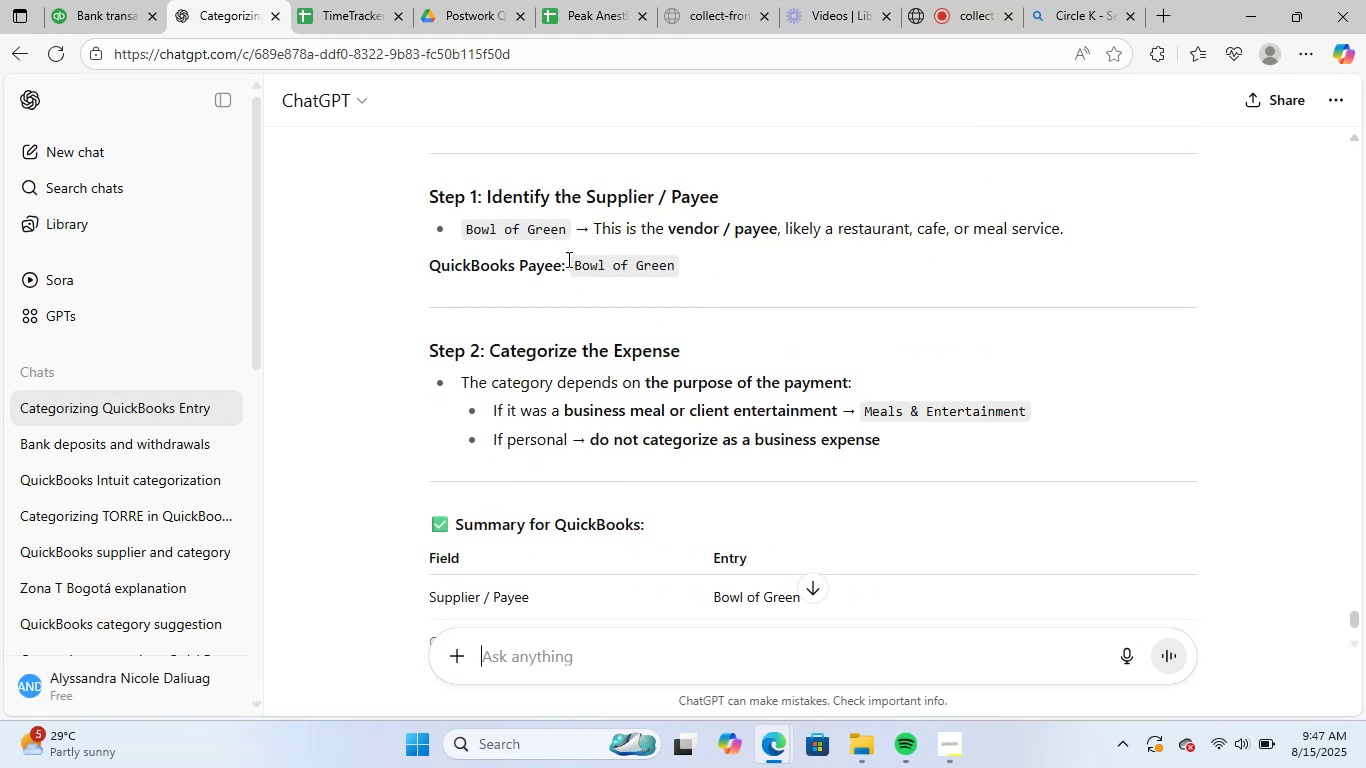 
left_click_drag(start_coordinate=[573, 263], to_coordinate=[689, 265])
 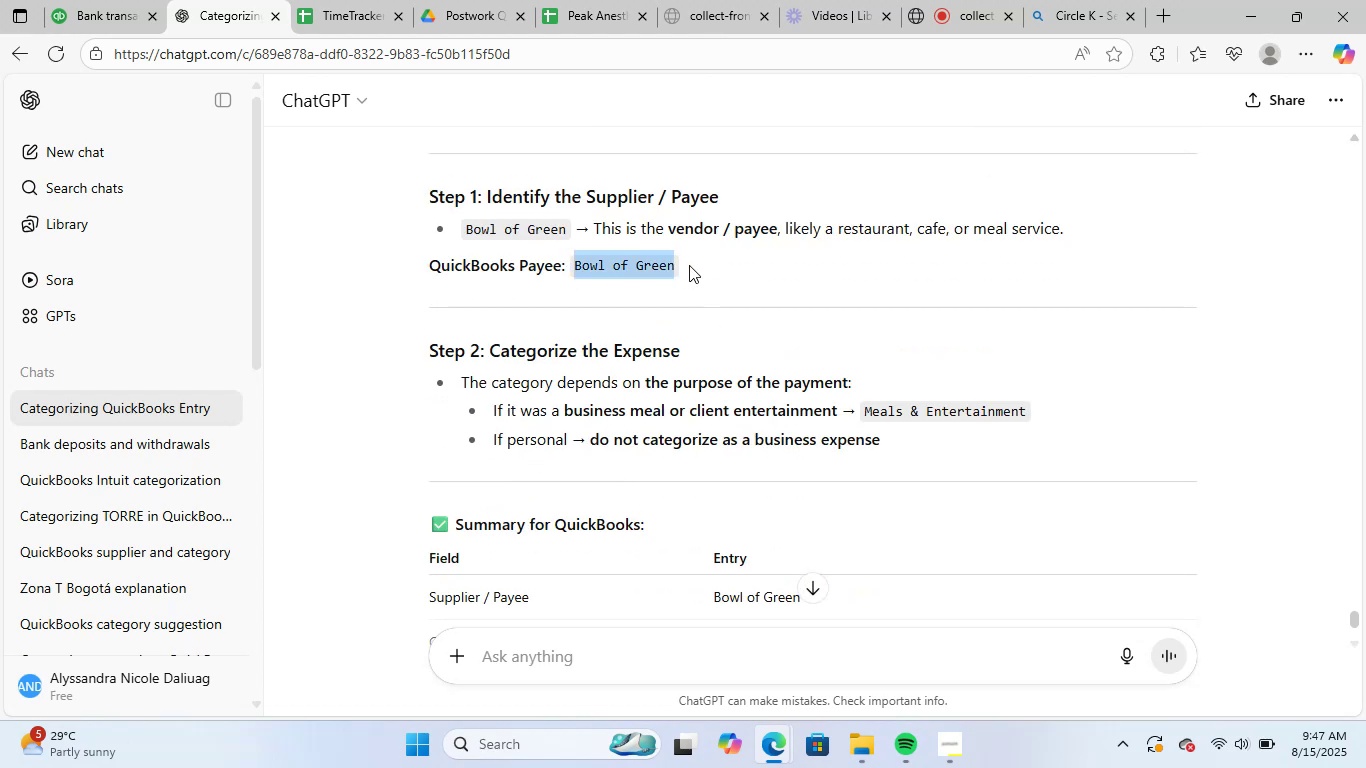 
key(Control+ControlLeft)
 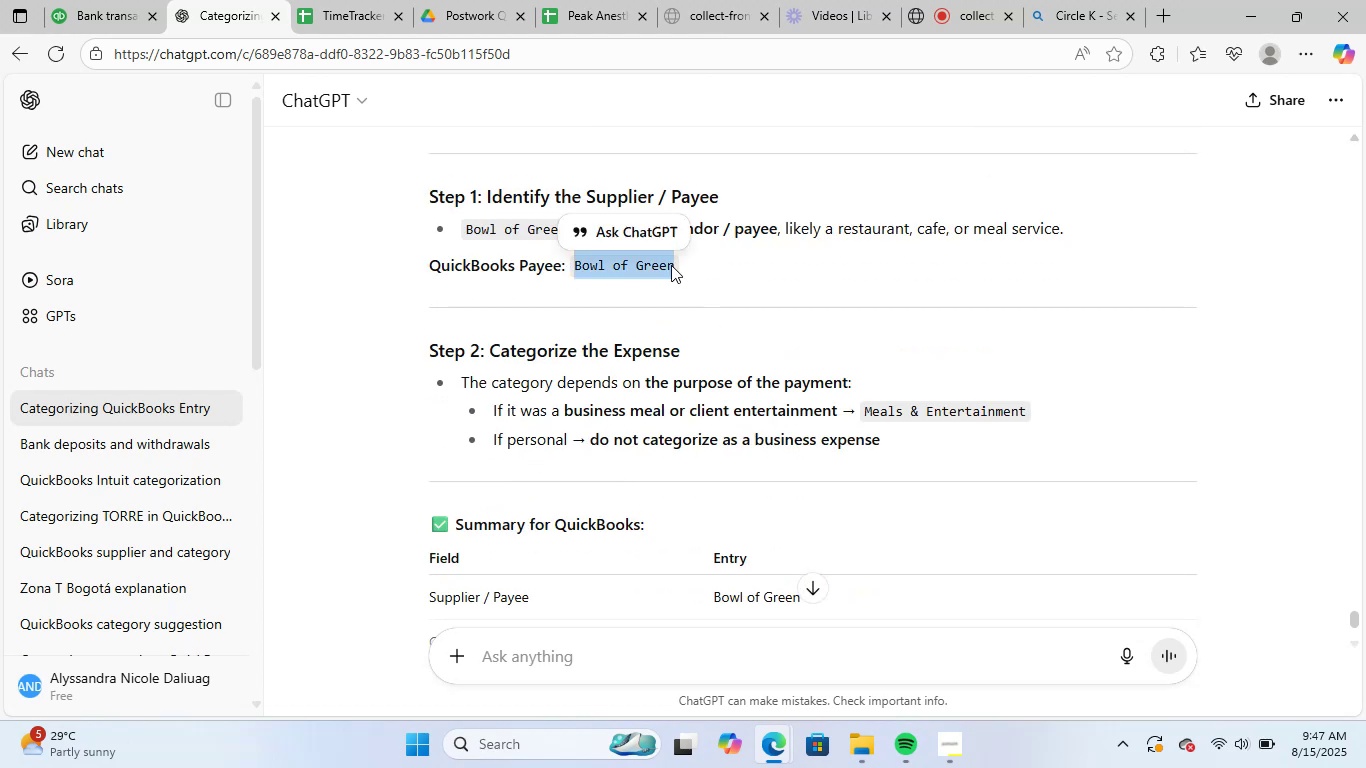 
key(Control+C)
 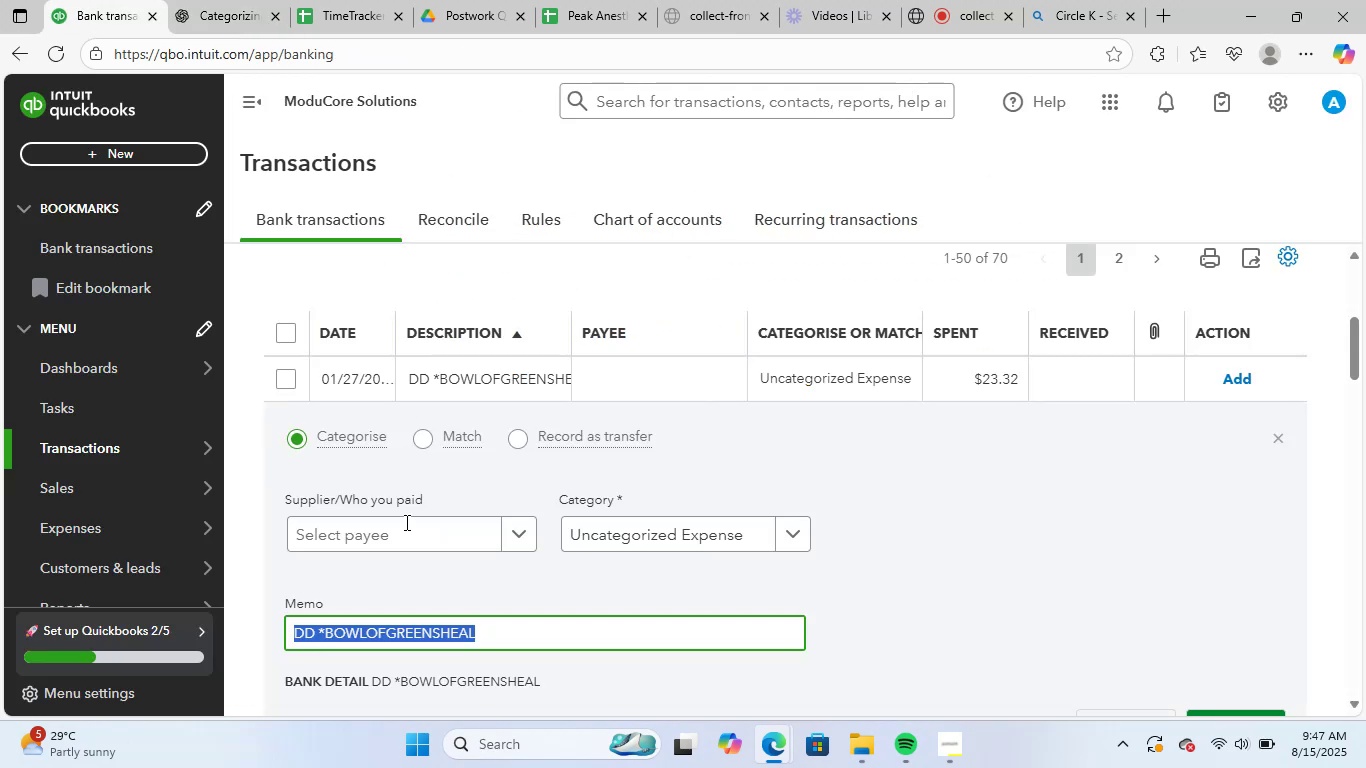 
key(Control+ControlLeft)
 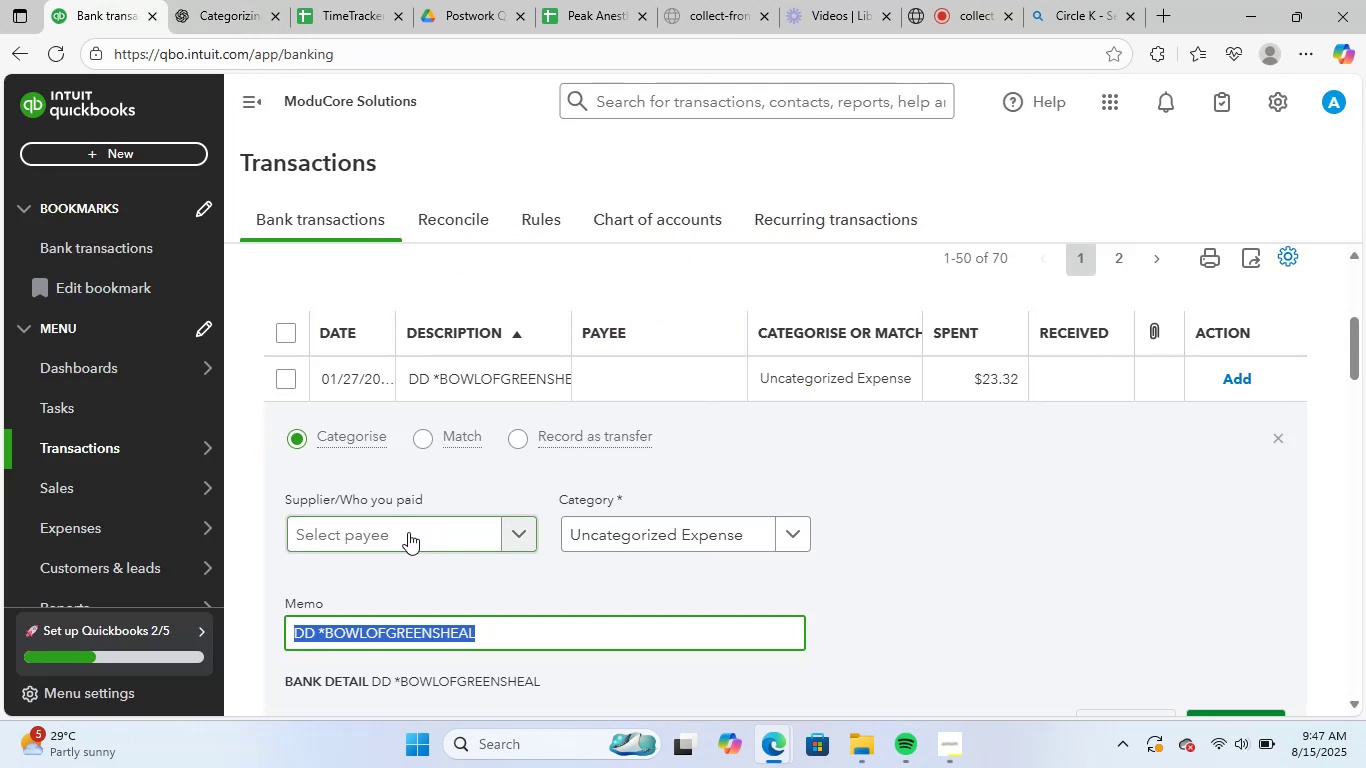 
key(Control+V)
 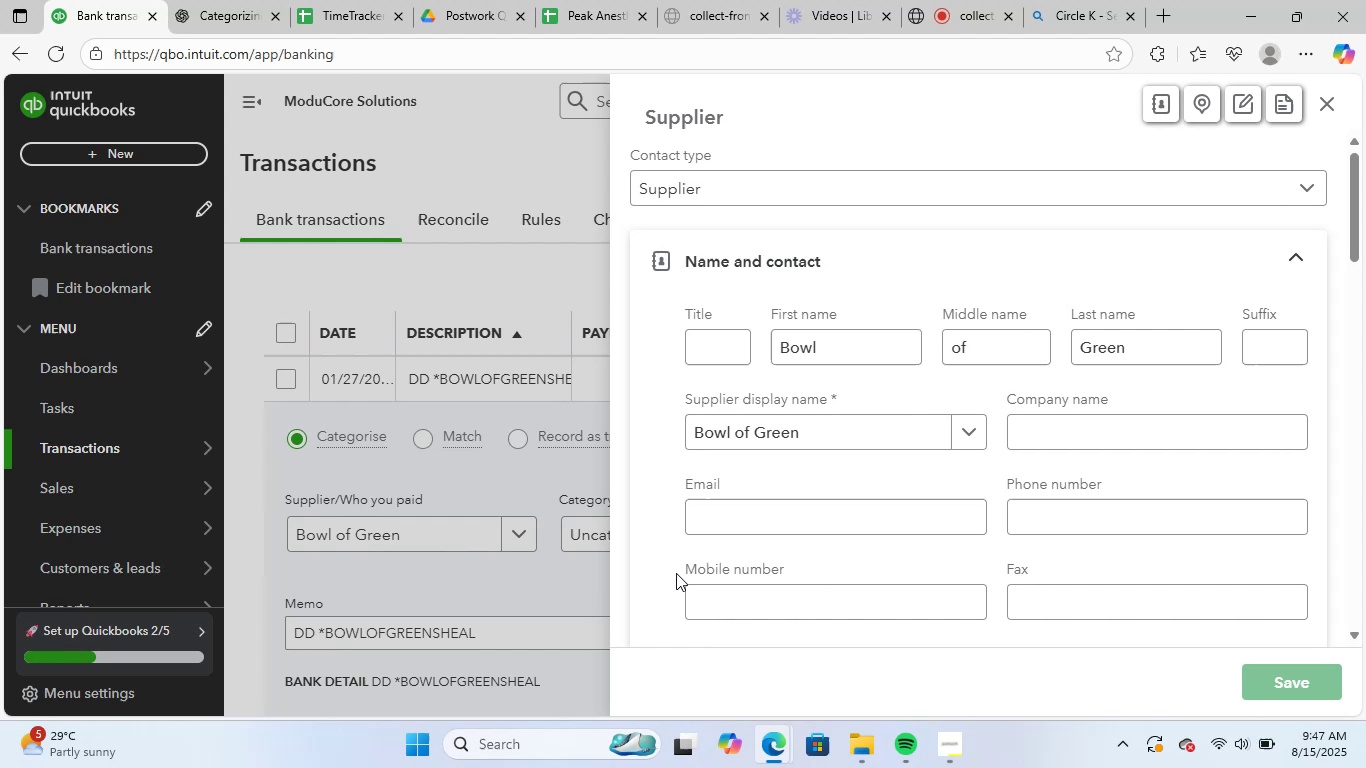 
left_click([652, 527])
 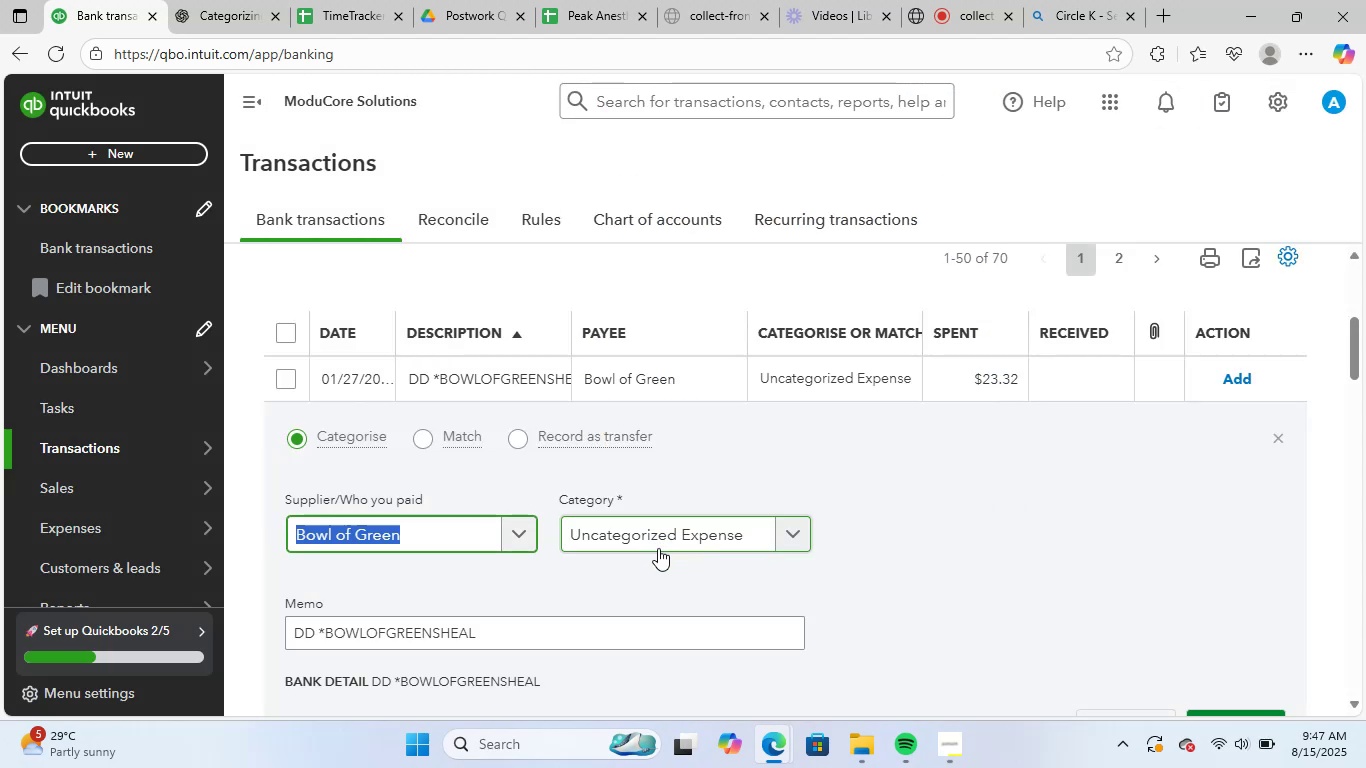 
type(mea)
 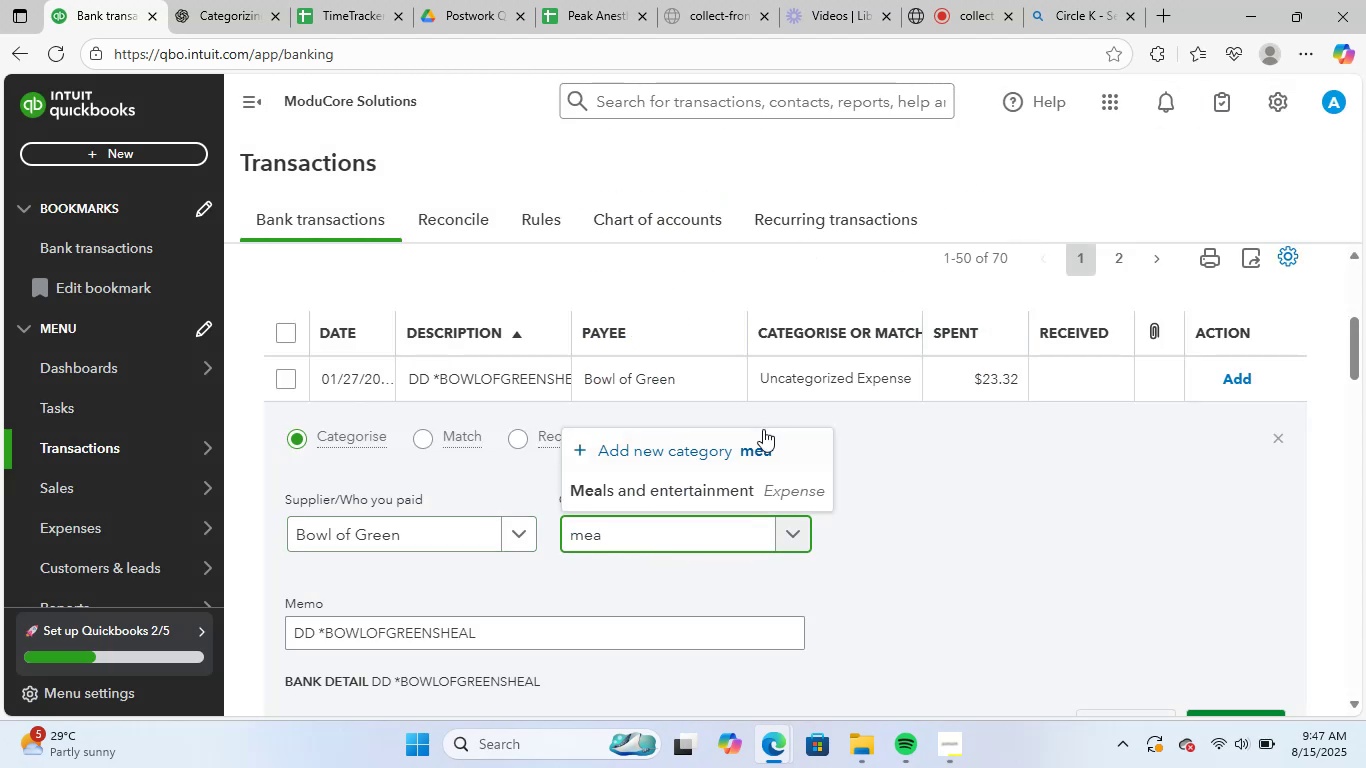 
left_click([757, 482])
 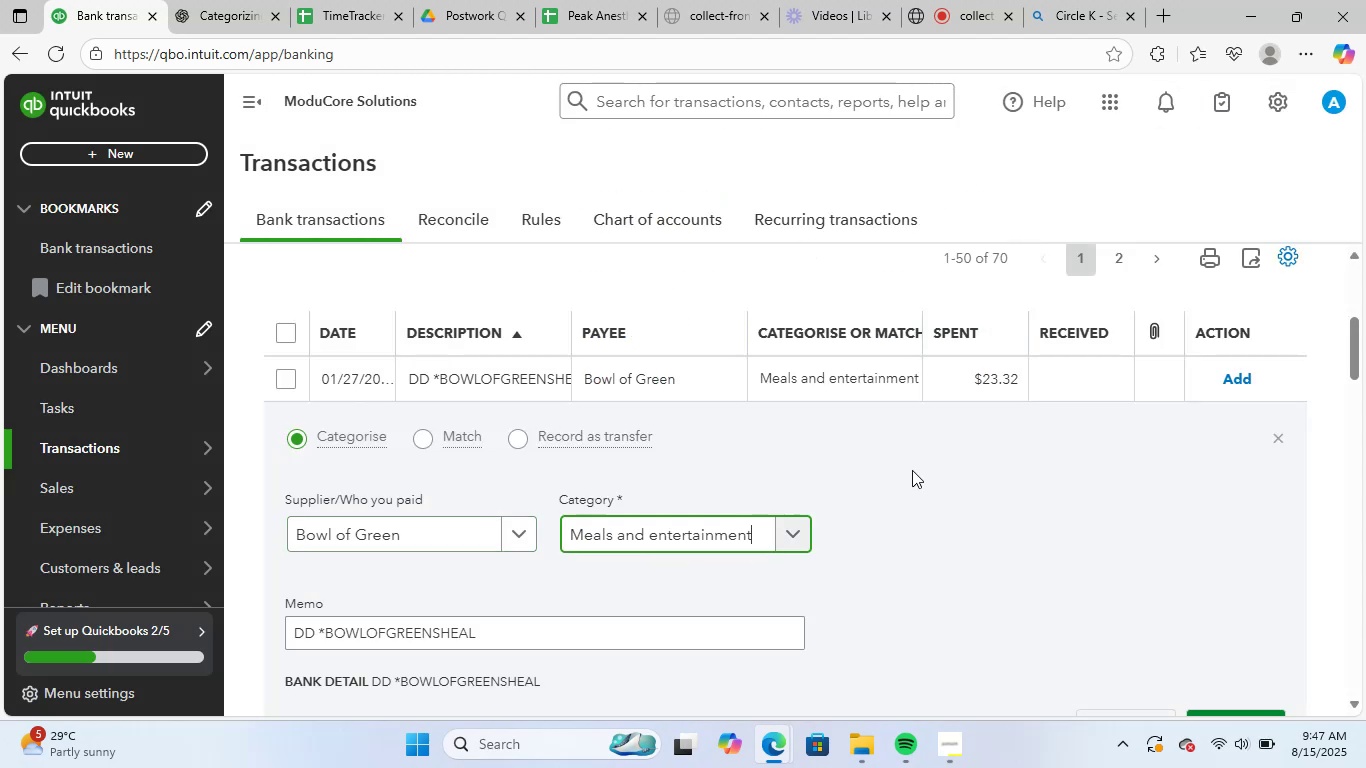 
scroll: coordinate [941, 476], scroll_direction: down, amount: 3.0
 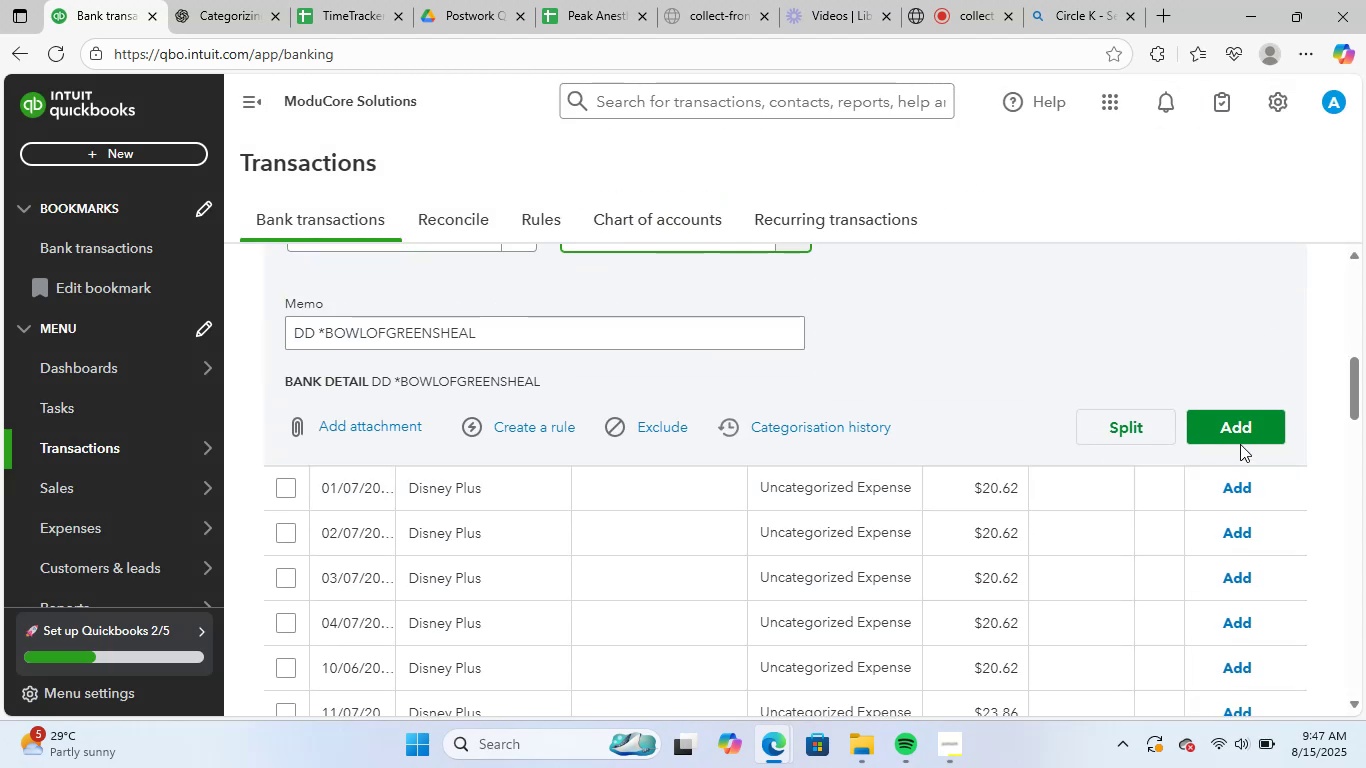 
left_click([1252, 431])
 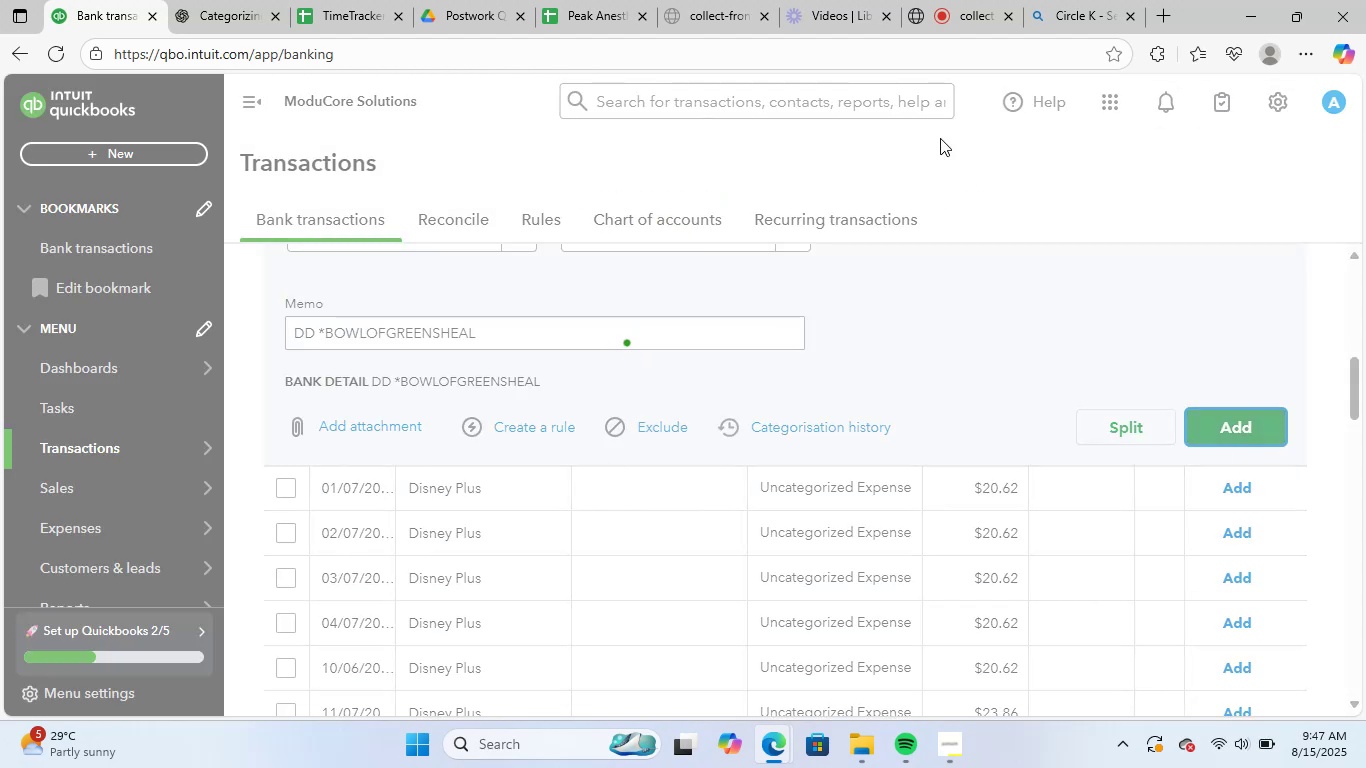 
left_click([981, 9])
 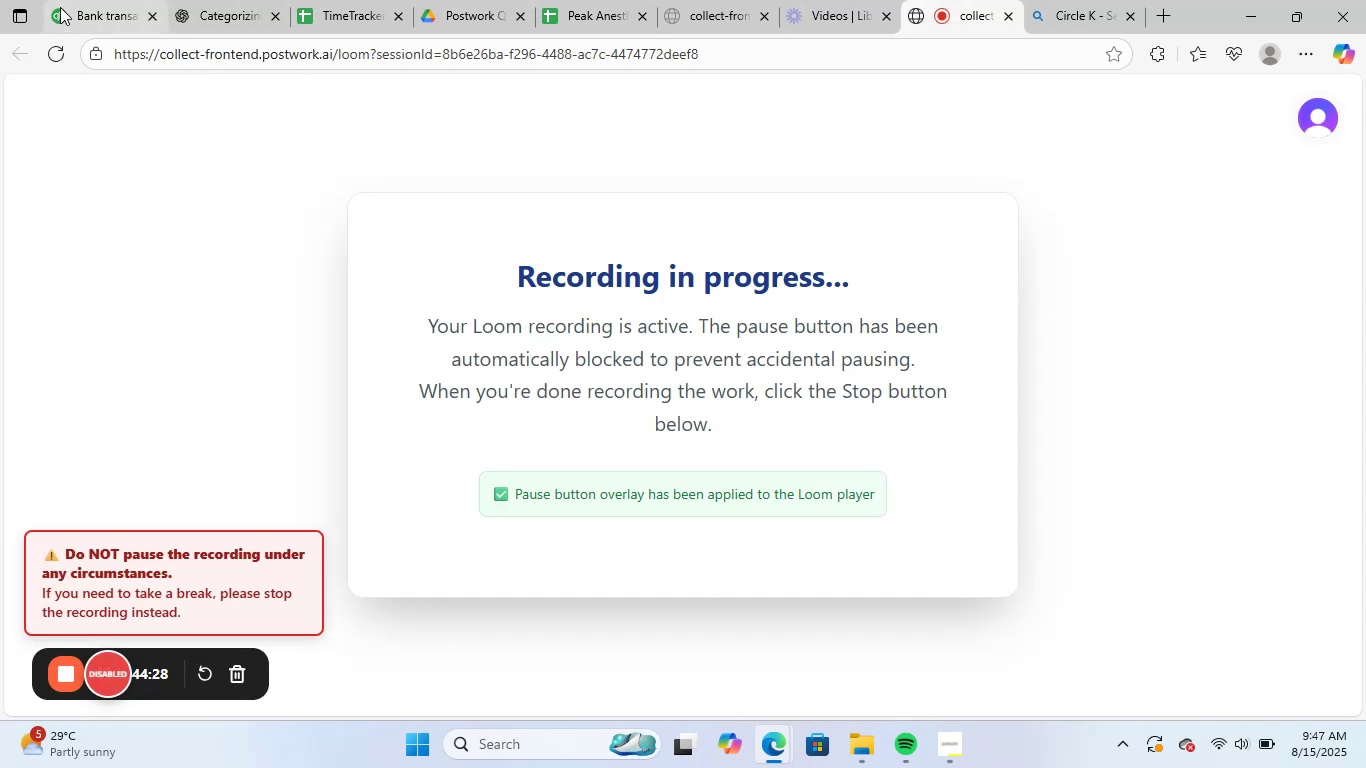 
left_click([75, 0])
 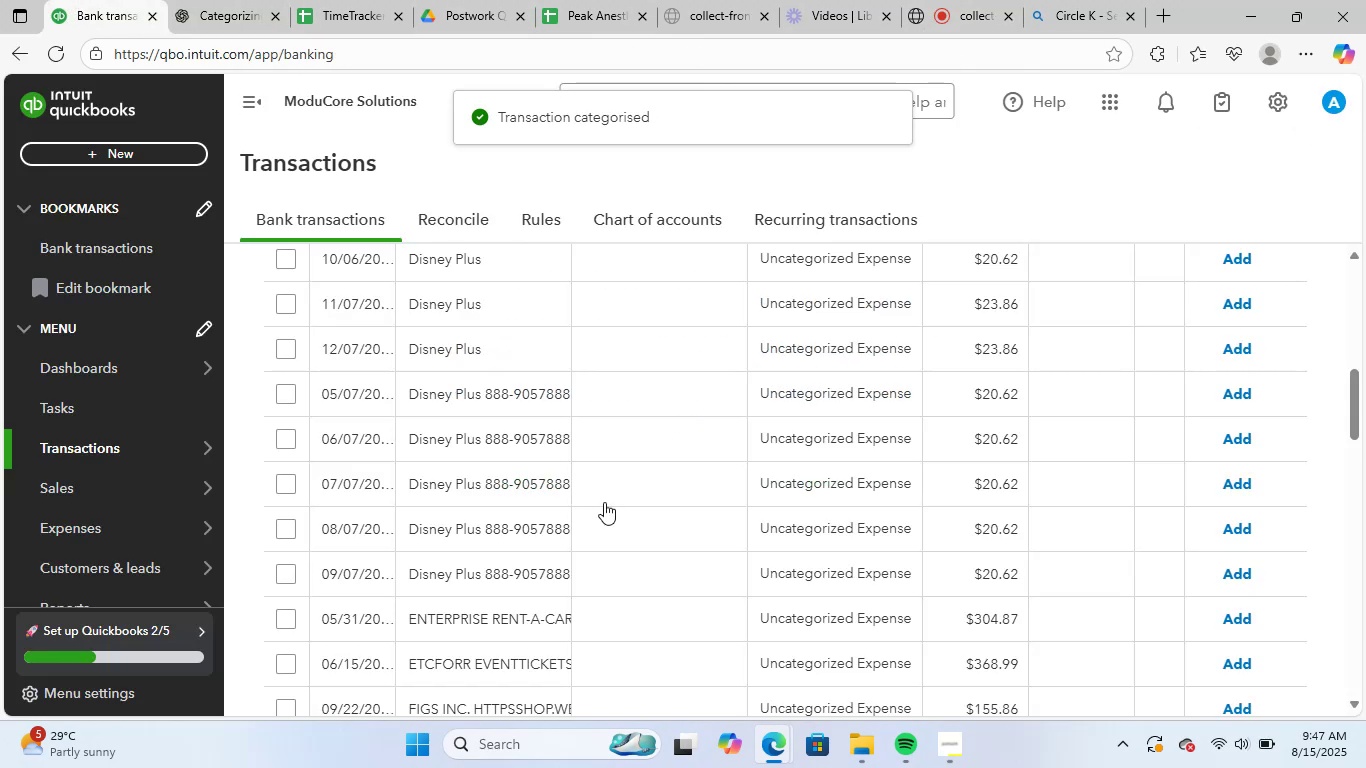 
scroll: coordinate [699, 503], scroll_direction: up, amount: 3.0
 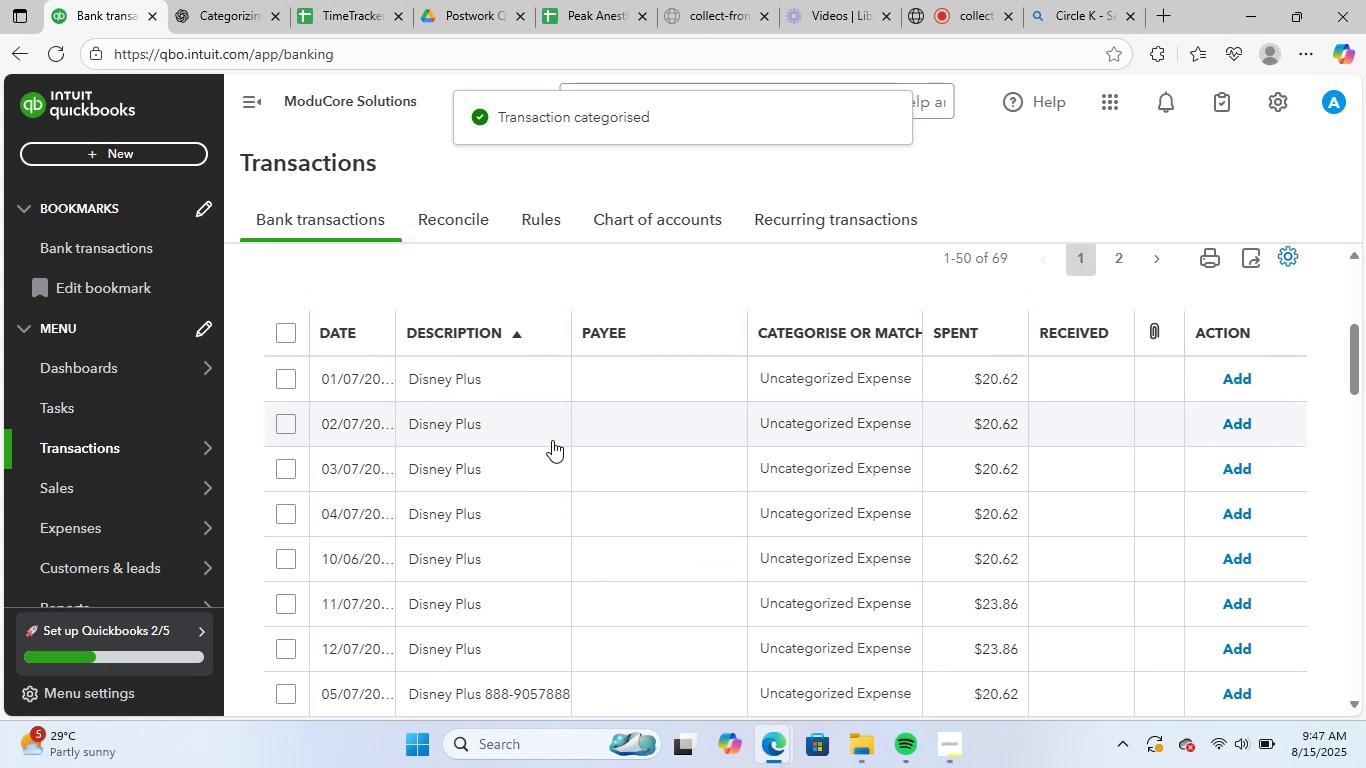 
scroll: coordinate [794, 552], scroll_direction: down, amount: 4.0
 